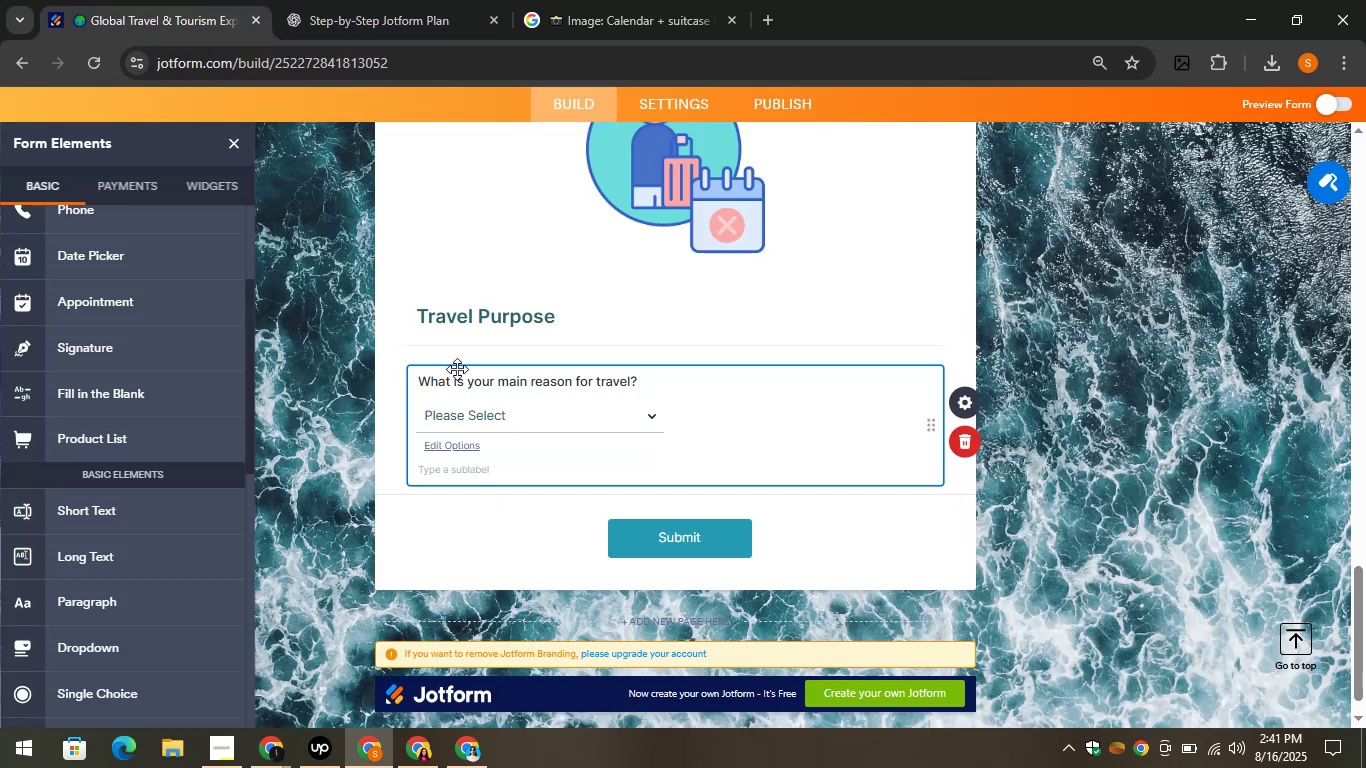 
left_click([489, 428])
 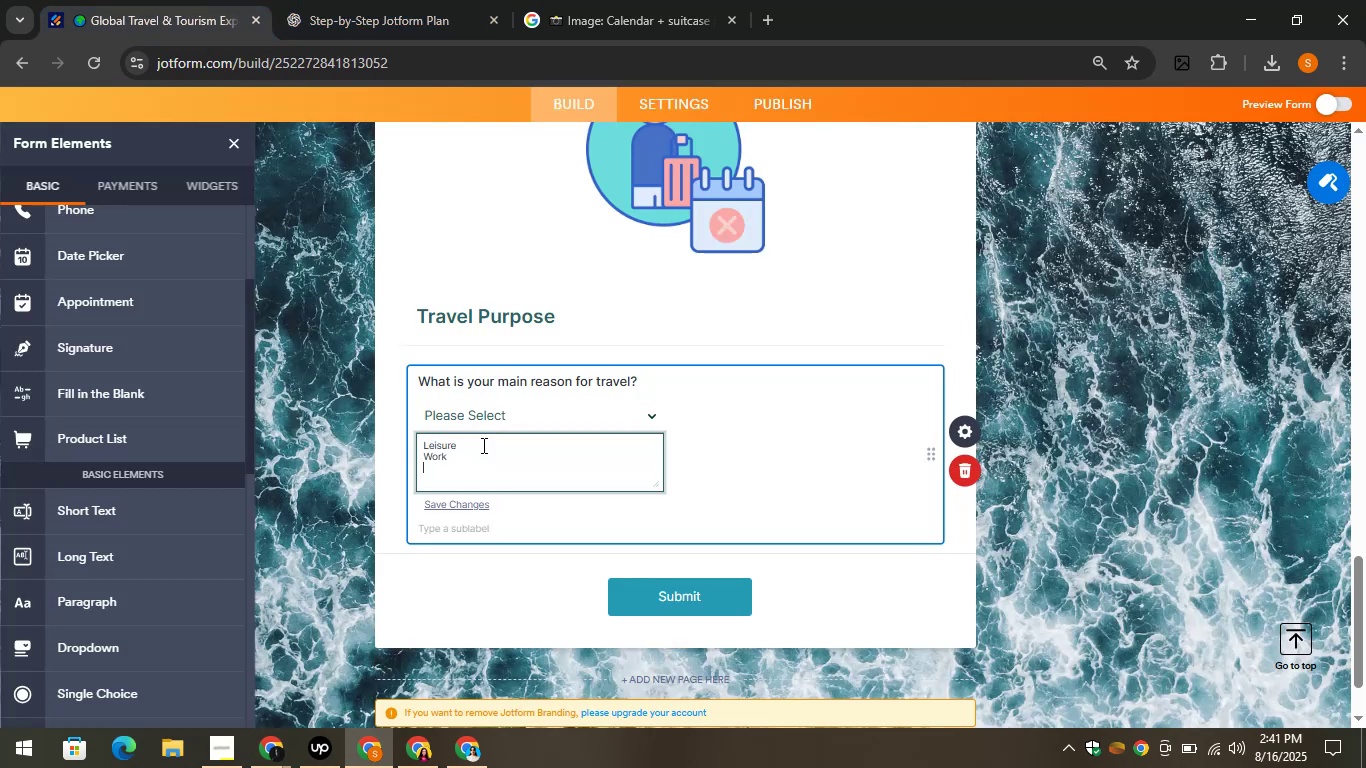 
key(Control+V)
 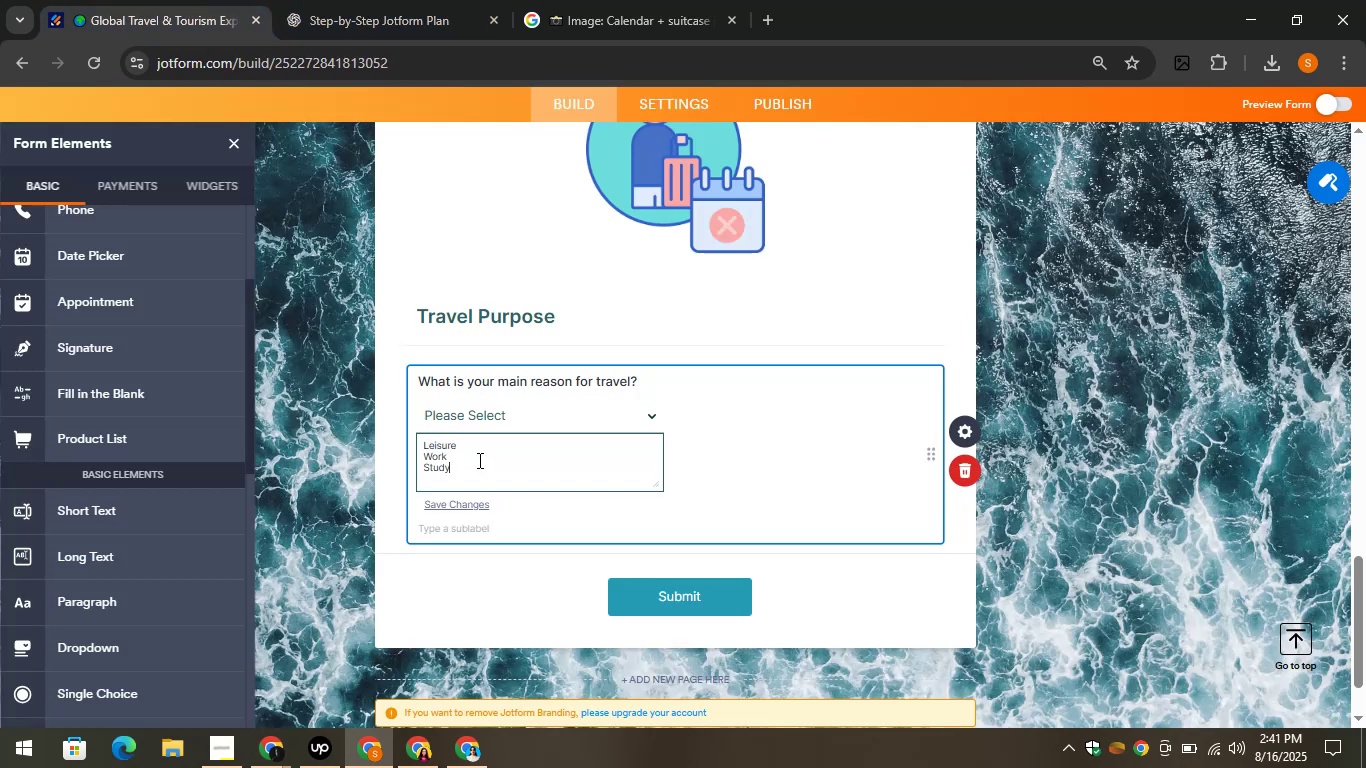 
key(Enter)
 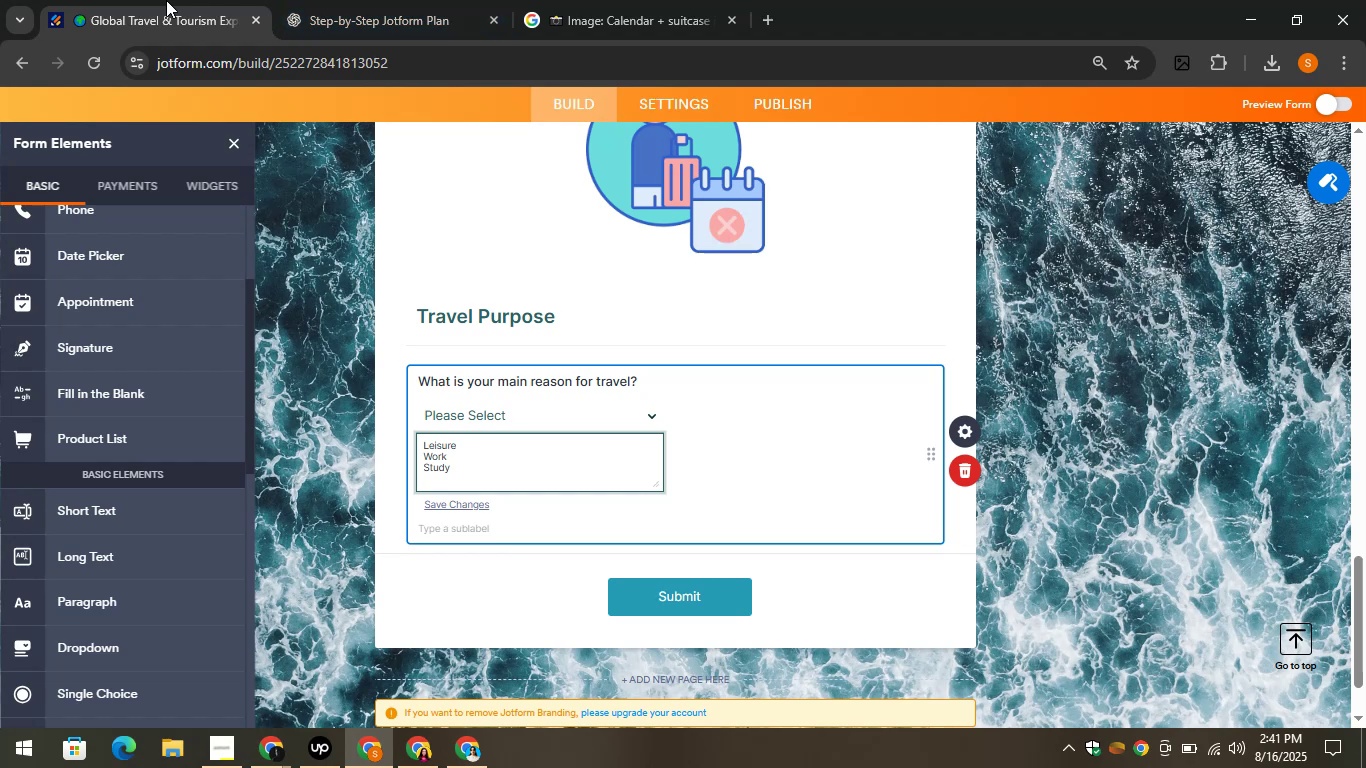 
left_click([443, 0])
 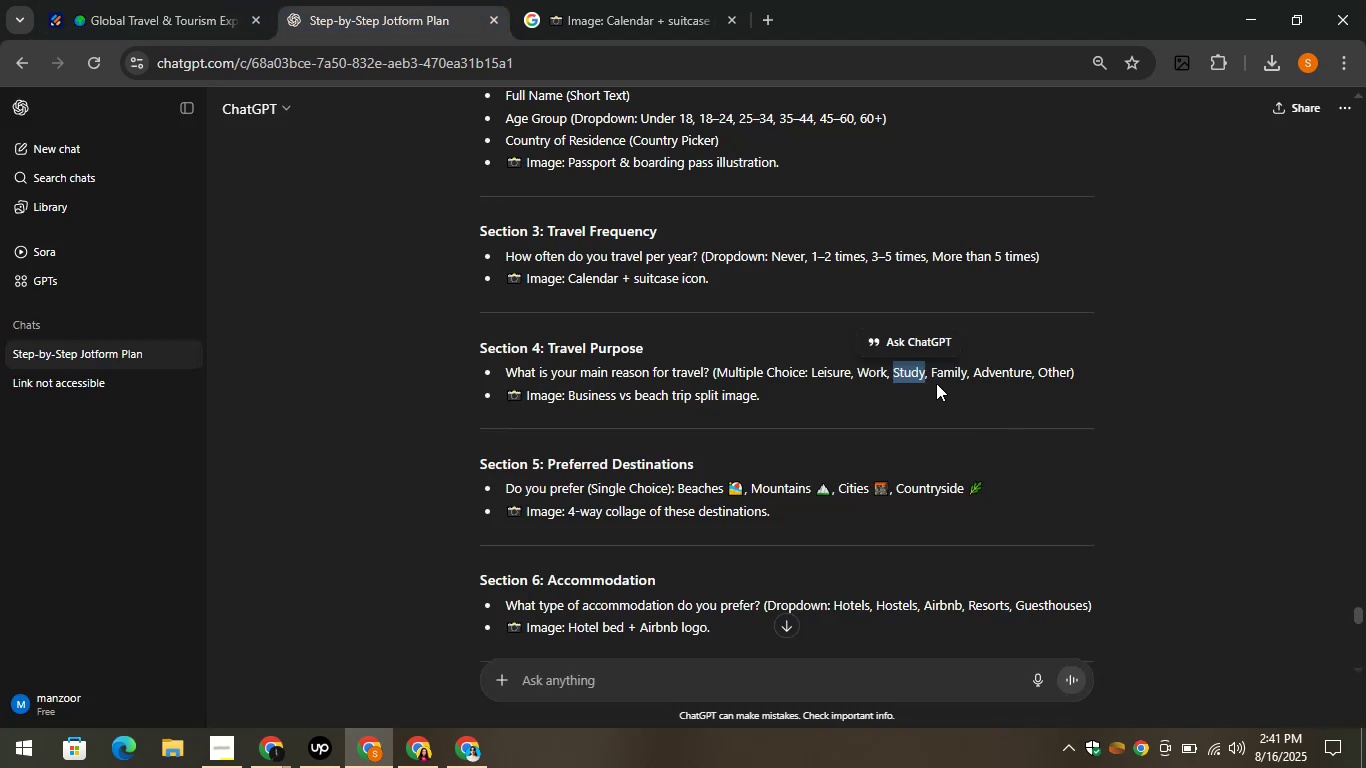 
left_click_drag(start_coordinate=[930, 371], to_coordinate=[964, 376])
 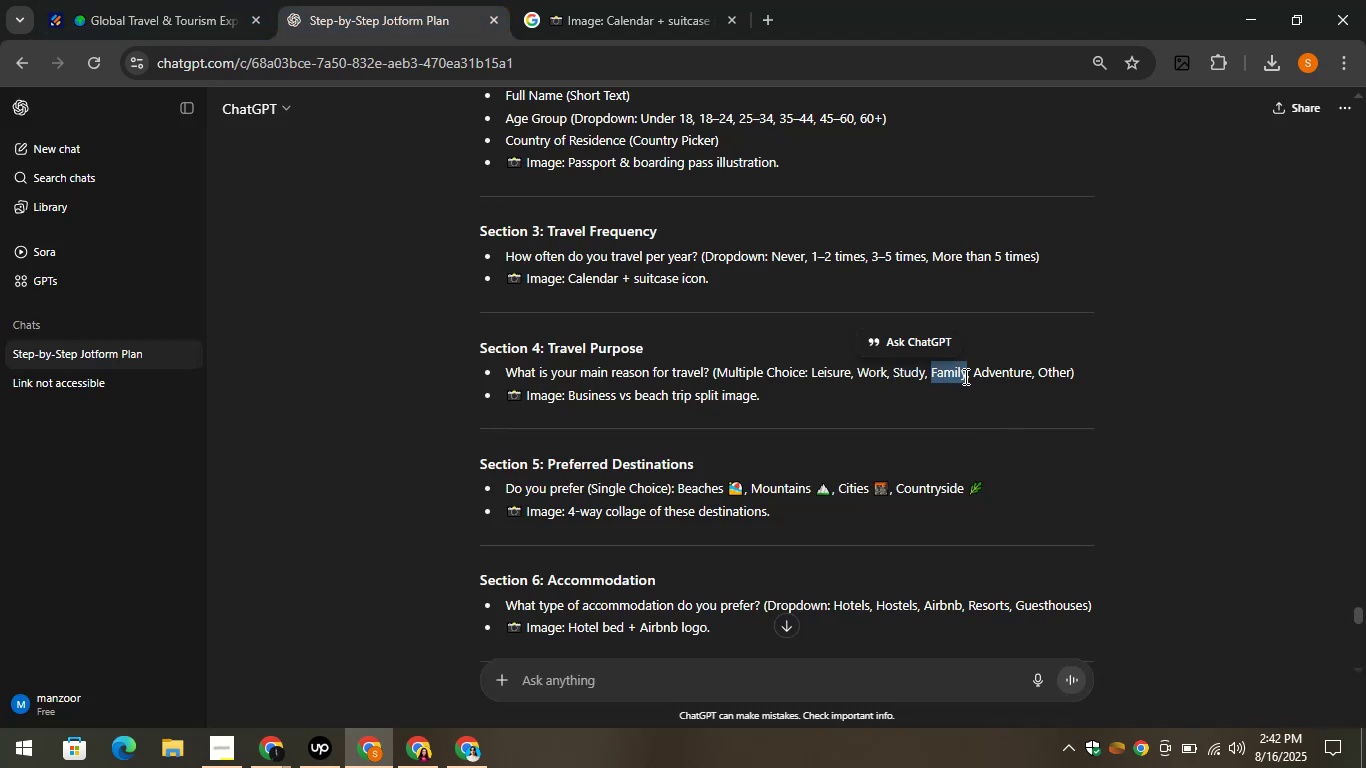 
key(Control+C)
 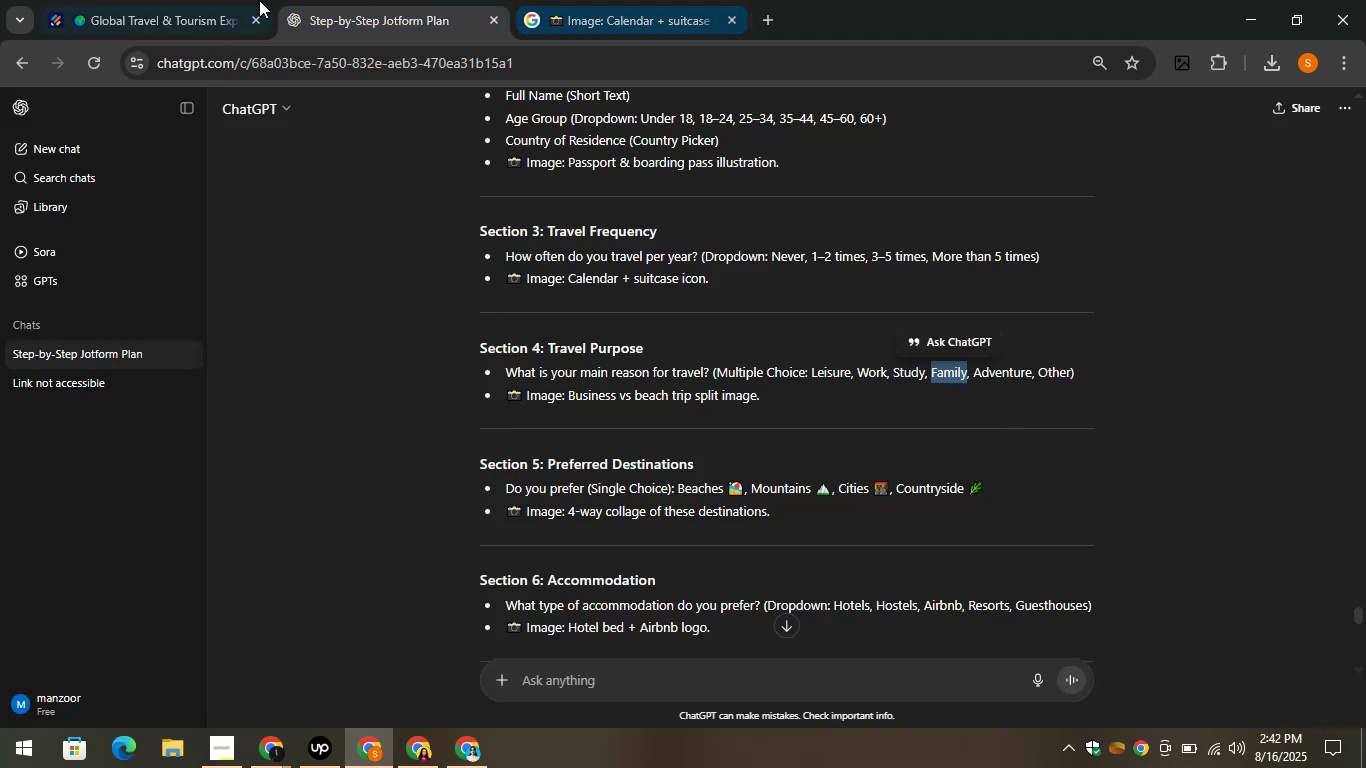 
left_click([200, 0])
 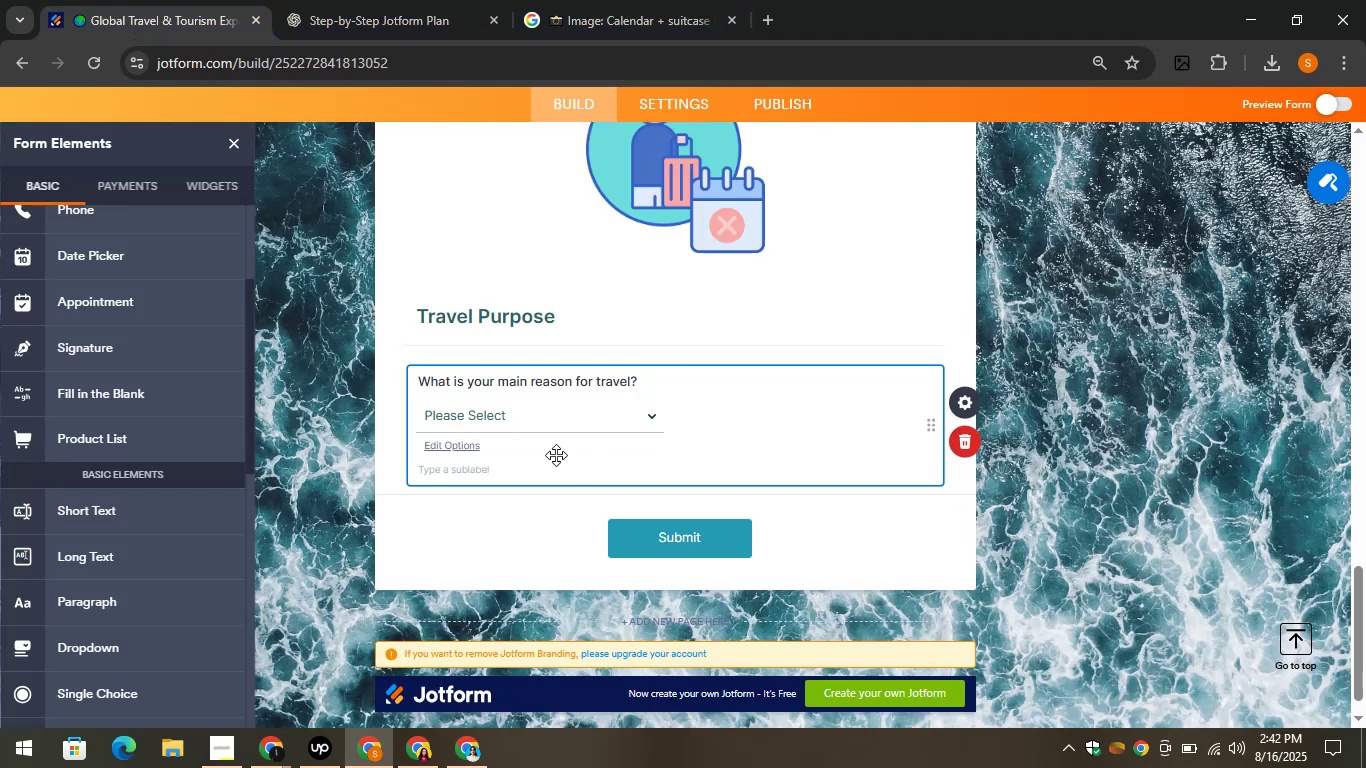 
left_click([529, 413])
 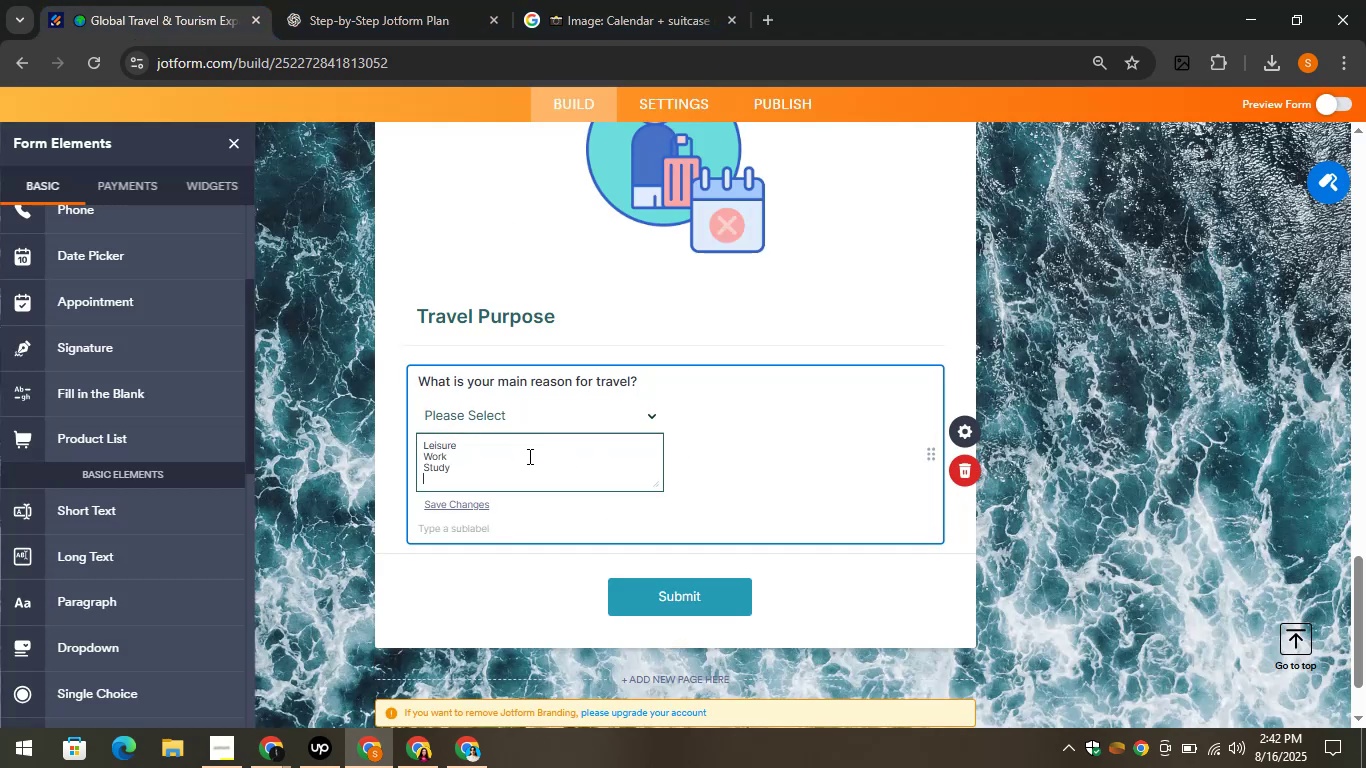 
key(Control+V)
 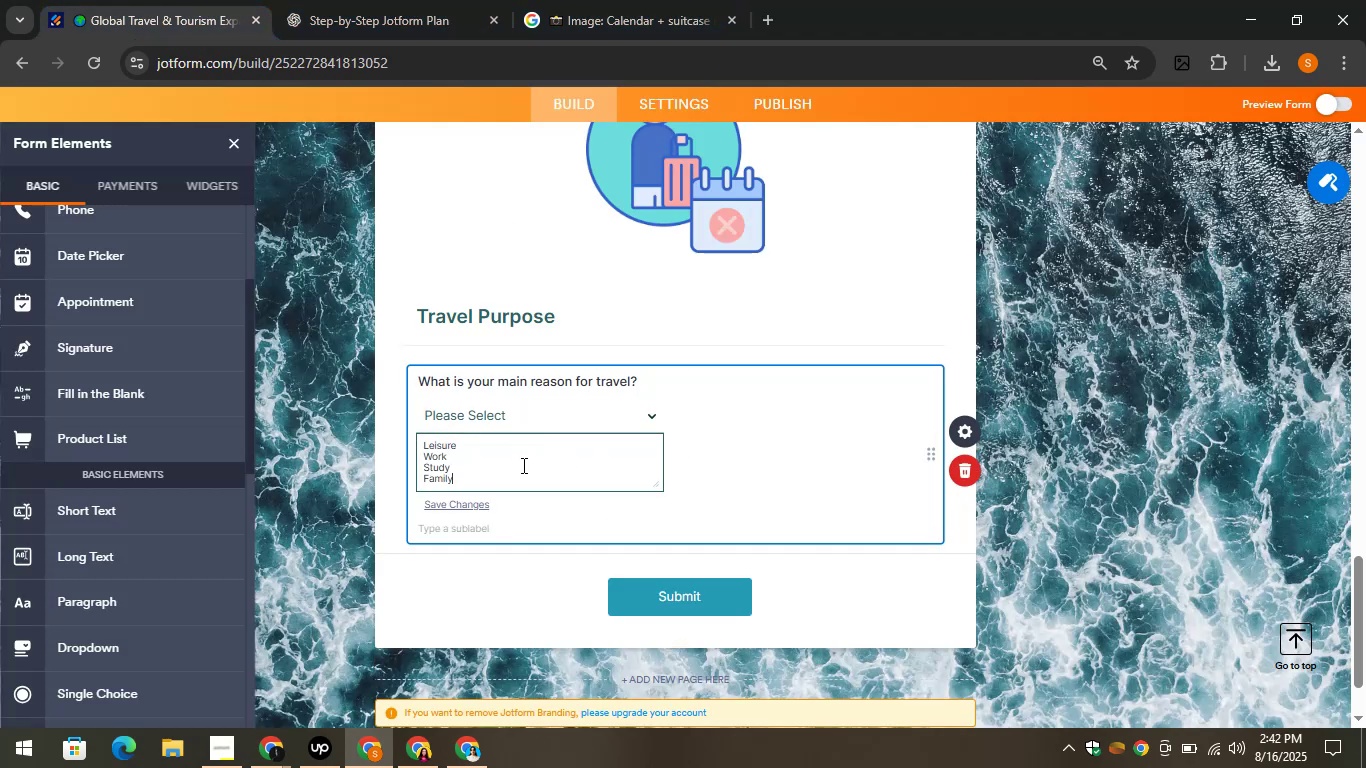 
key(Enter)
 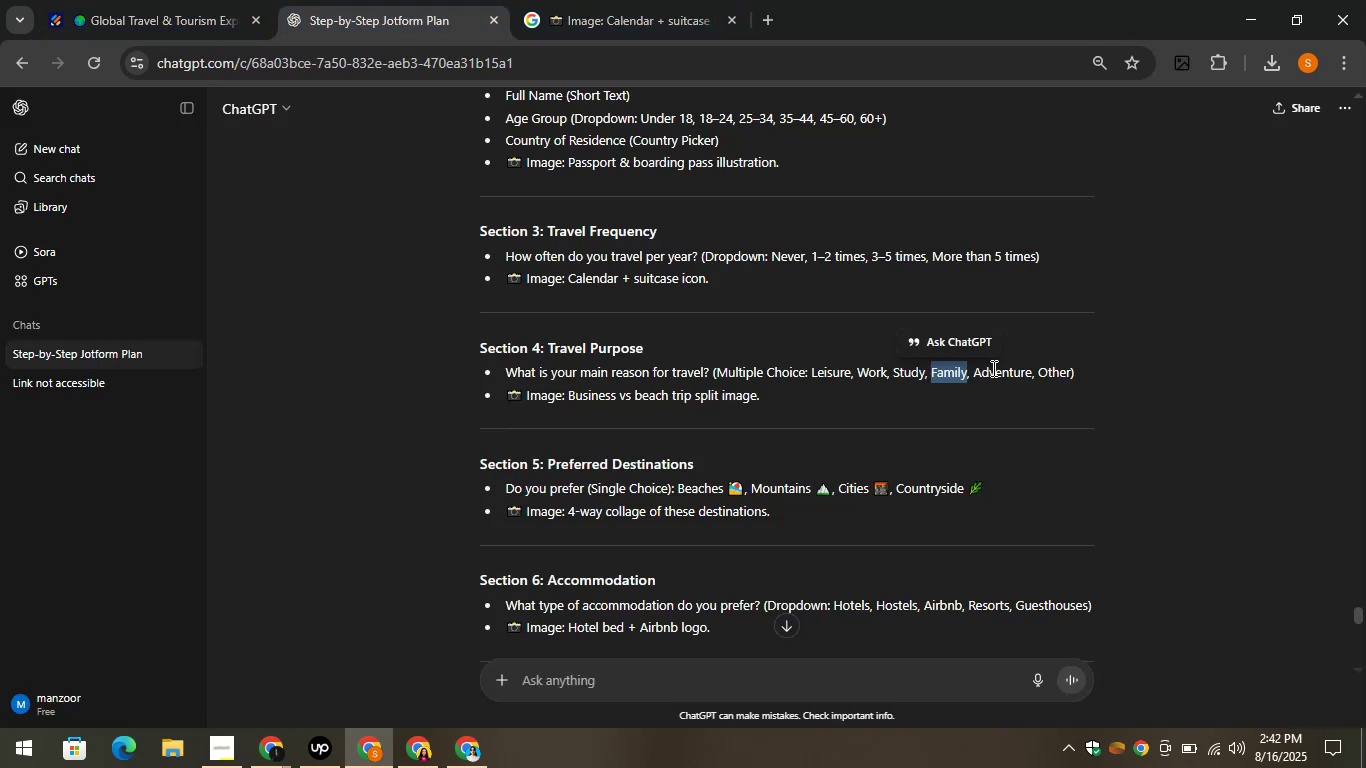 
left_click_drag(start_coordinate=[971, 375], to_coordinate=[1029, 380])
 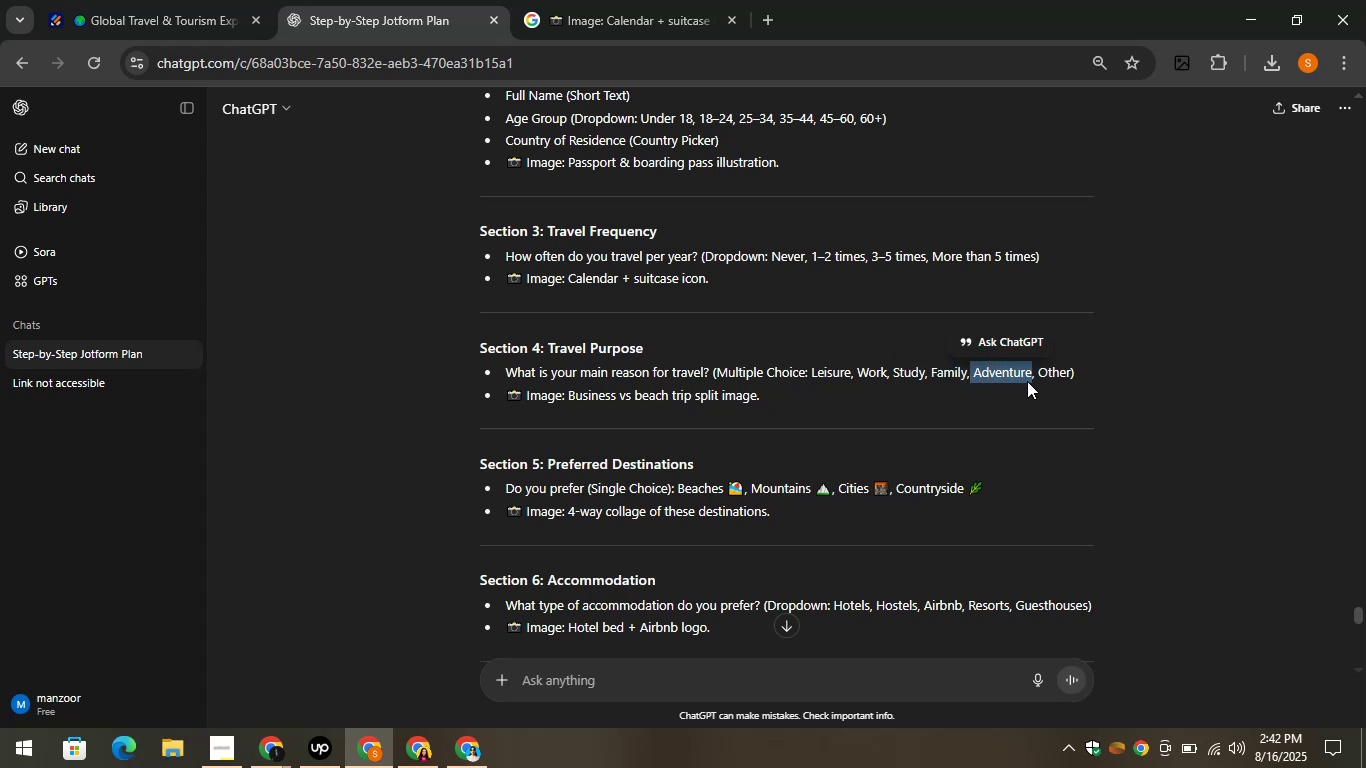 
key(Control+C)
 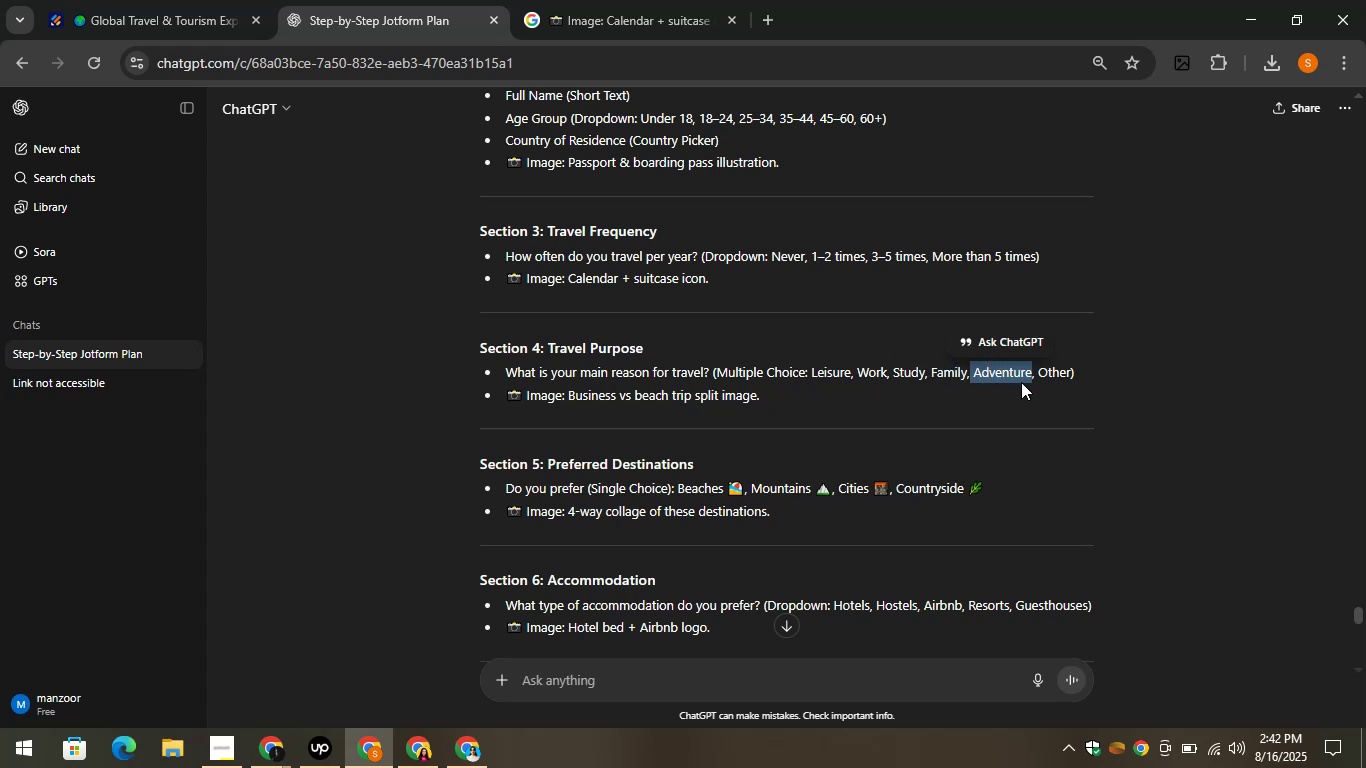 
key(Control+C)
 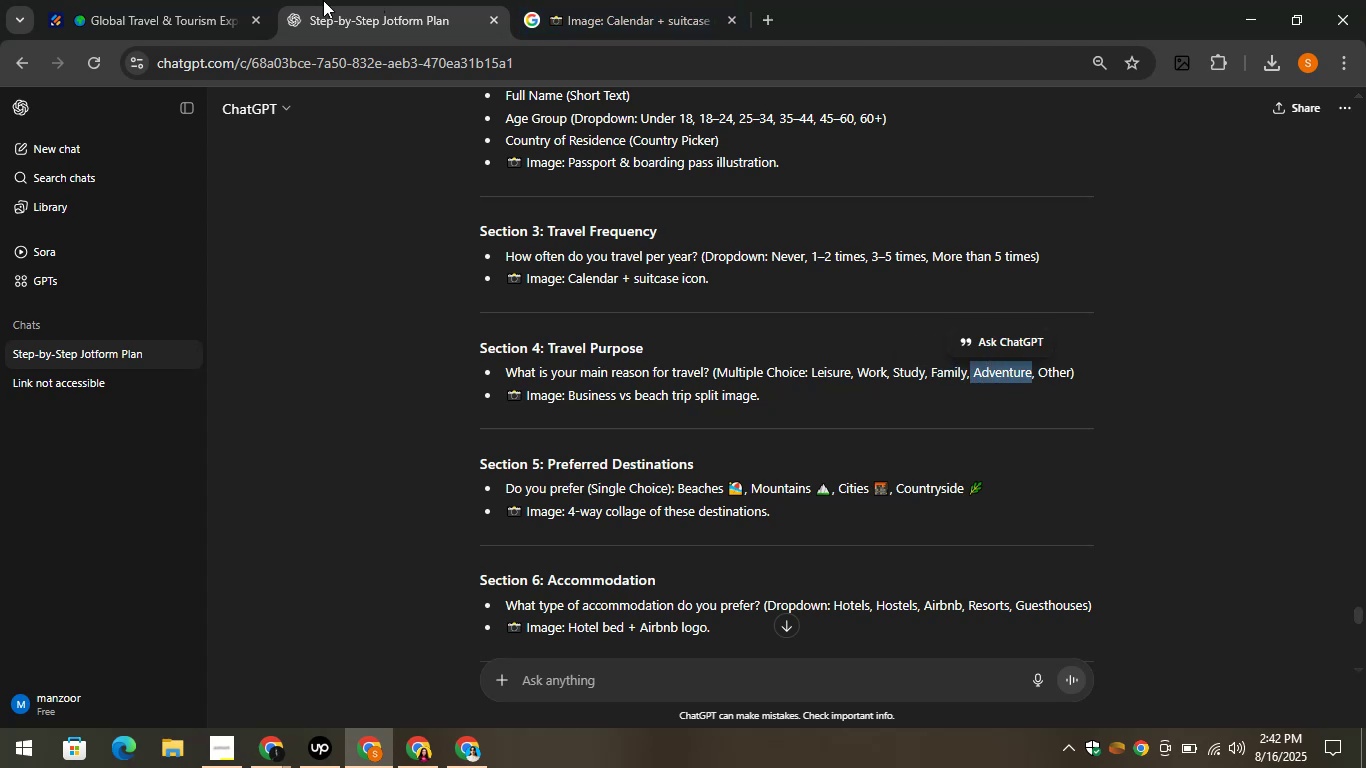 
left_click([134, 3])
 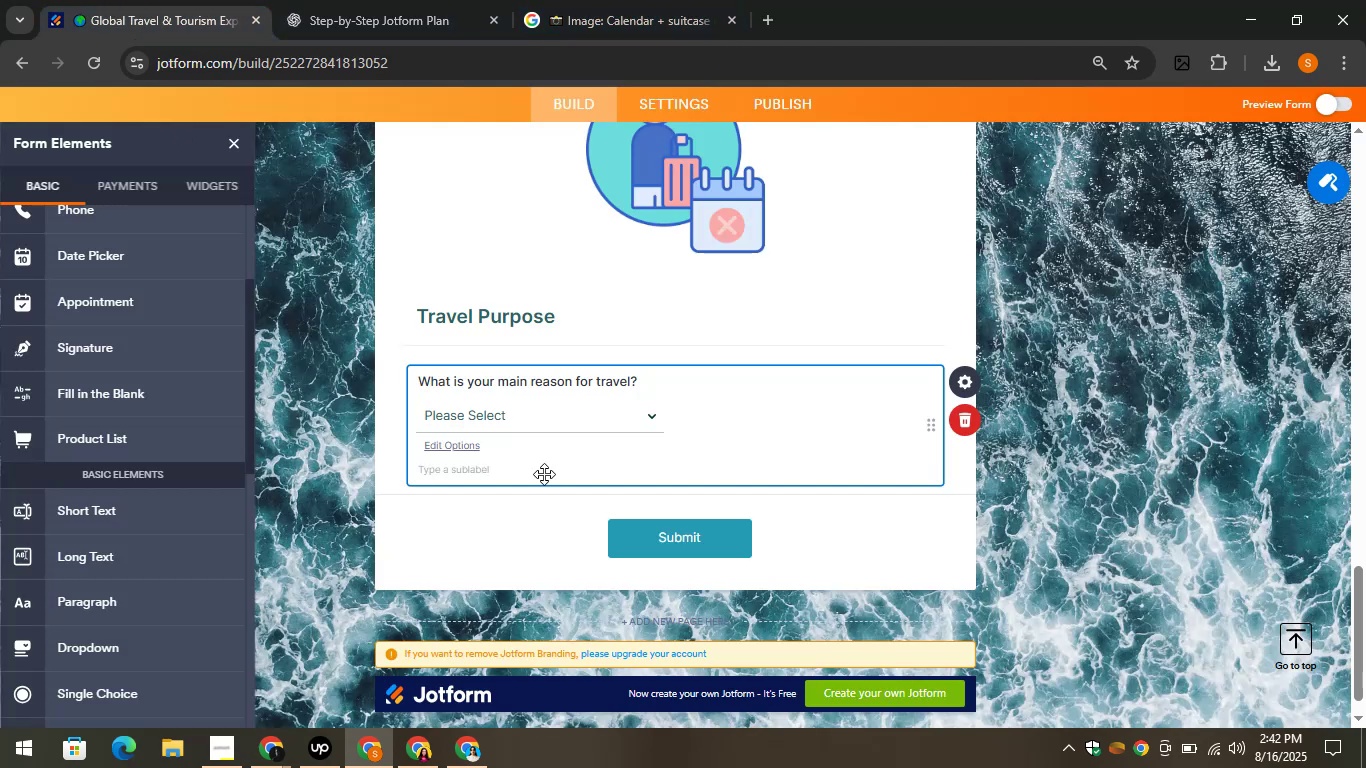 
left_click([536, 423])
 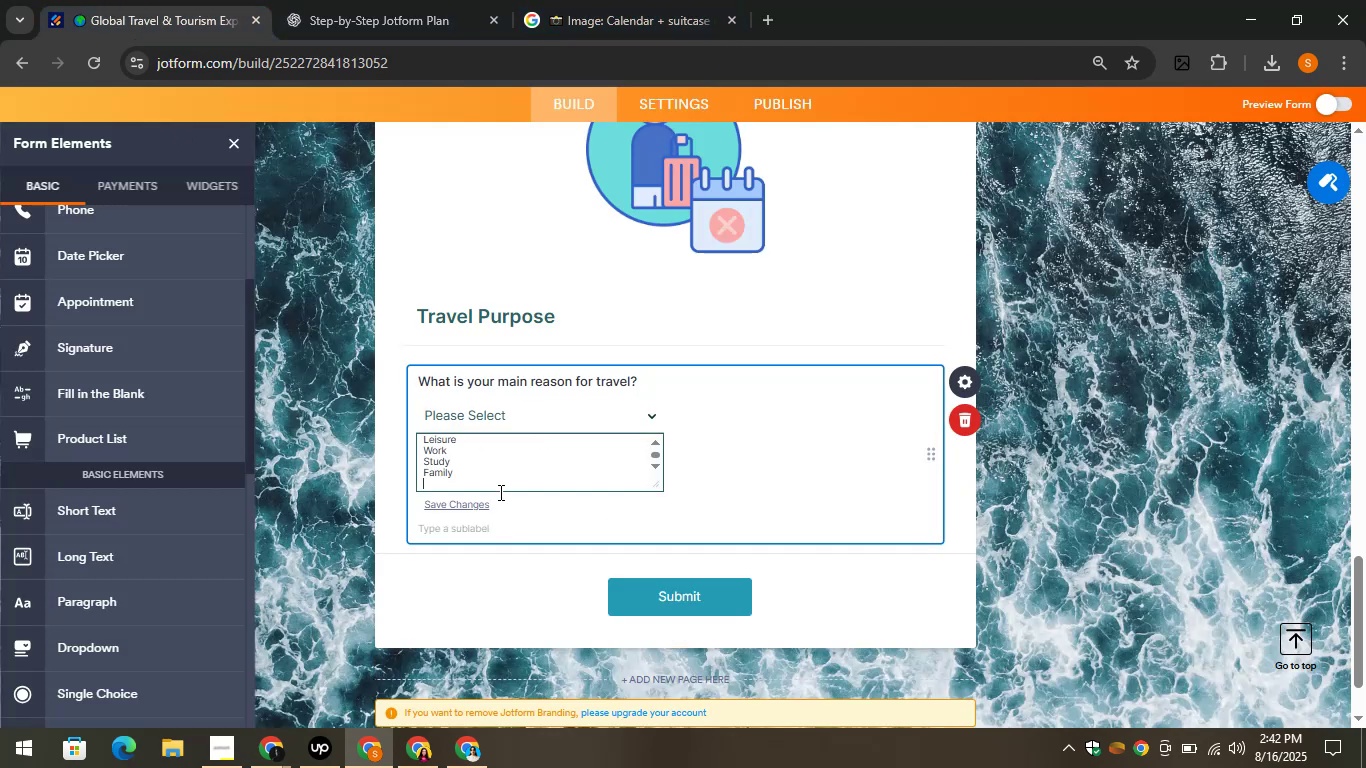 
key(Control+V)
 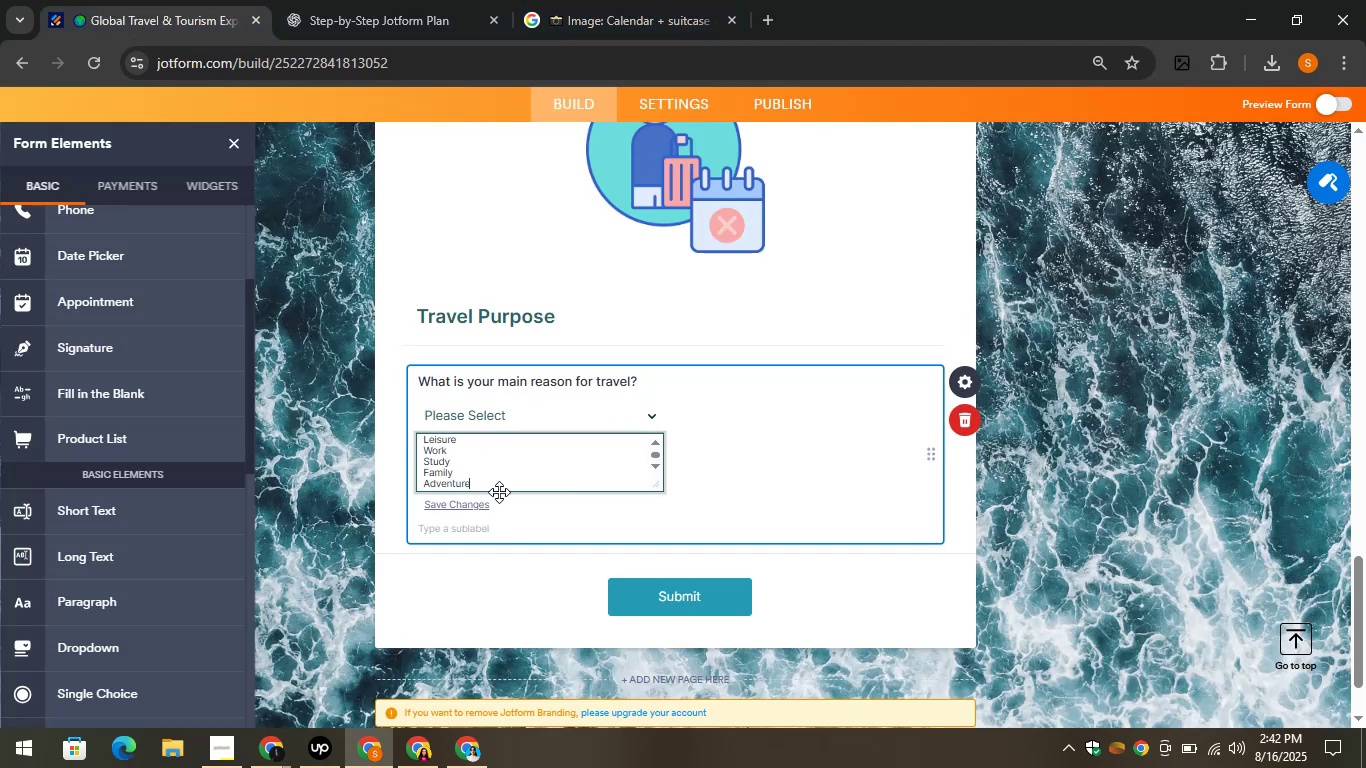 
key(Enter)
 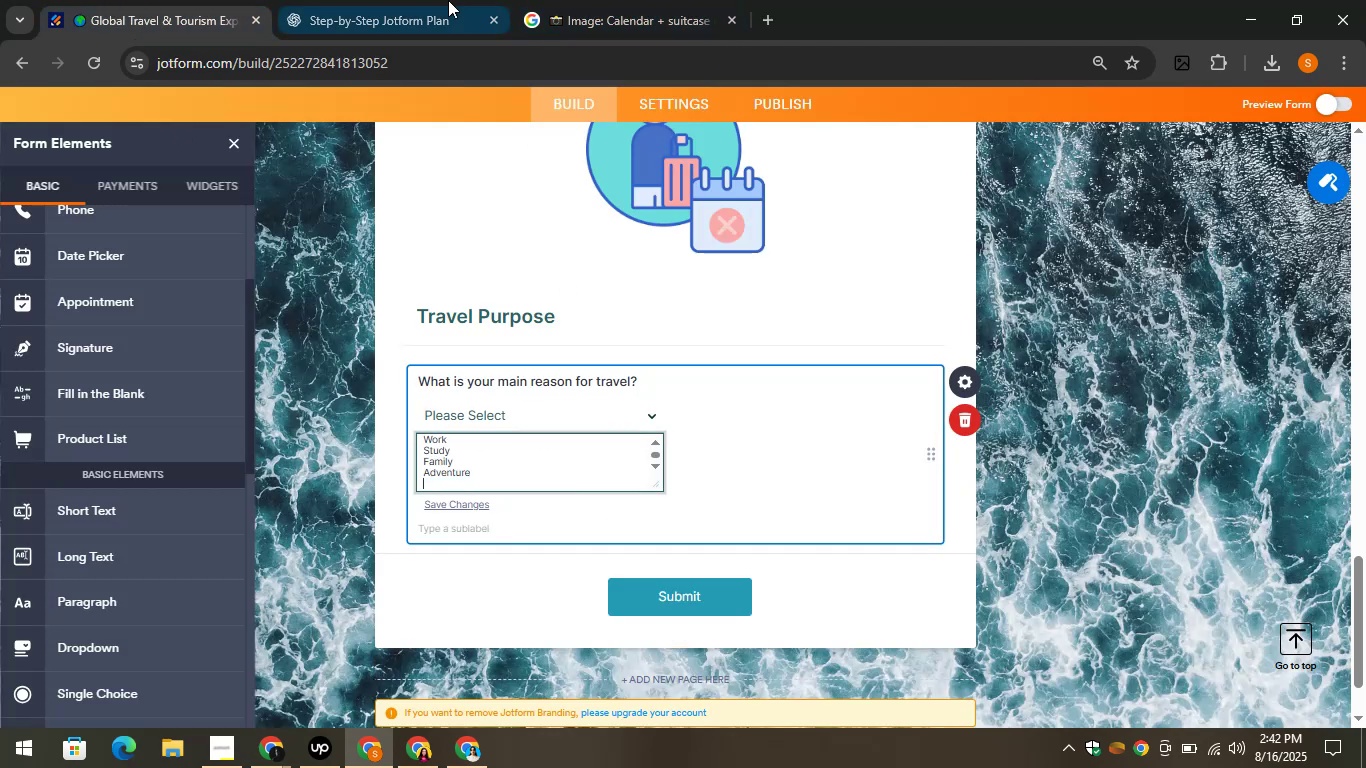 
left_click([373, 0])
 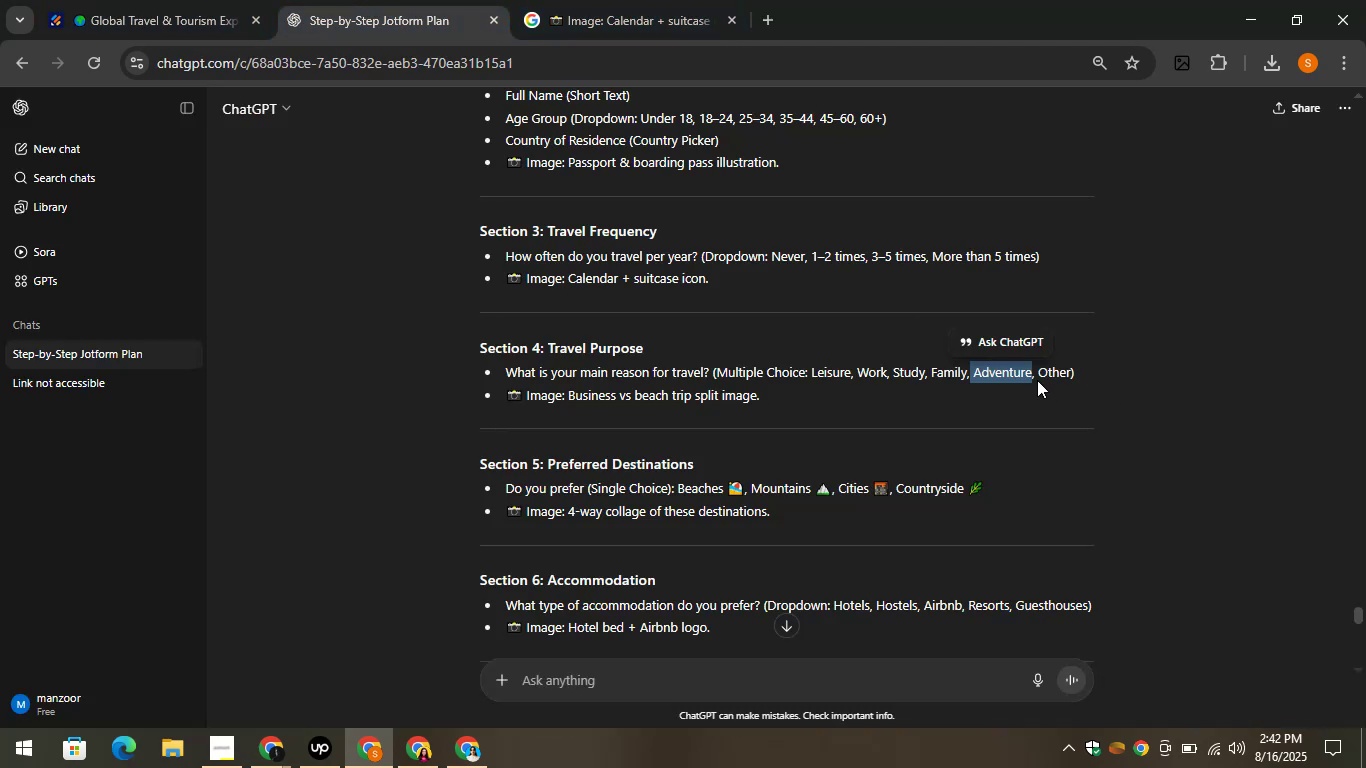 
left_click_drag(start_coordinate=[1038, 371], to_coordinate=[1070, 377])
 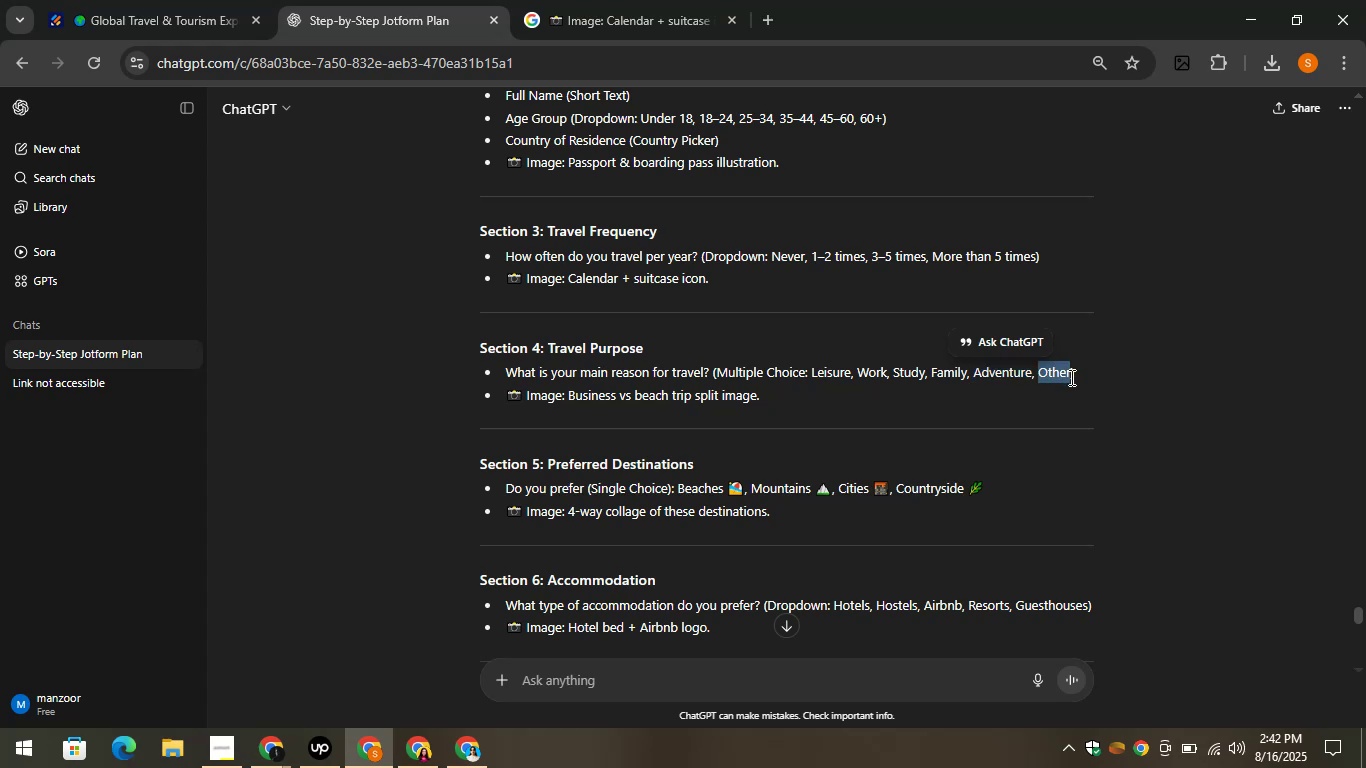 
key(Control+C)
 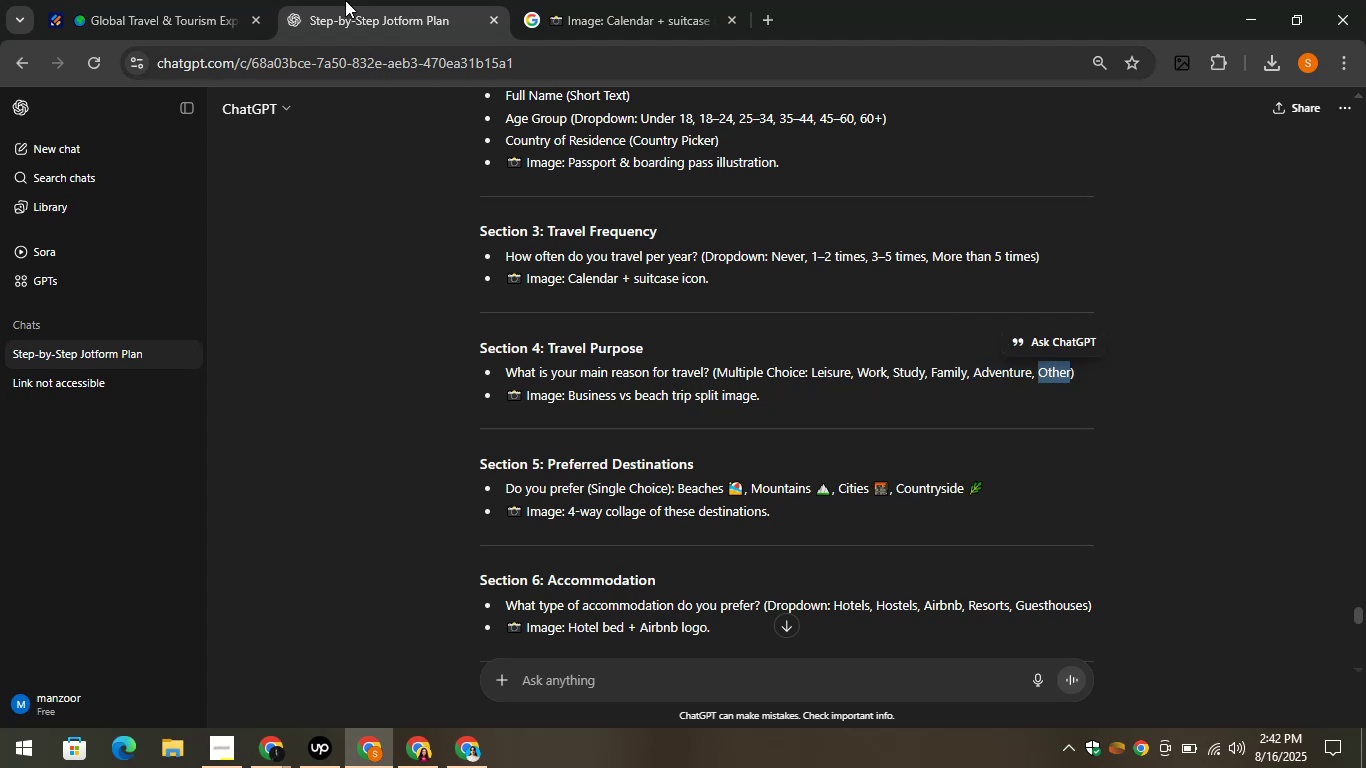 
left_click([154, 4])
 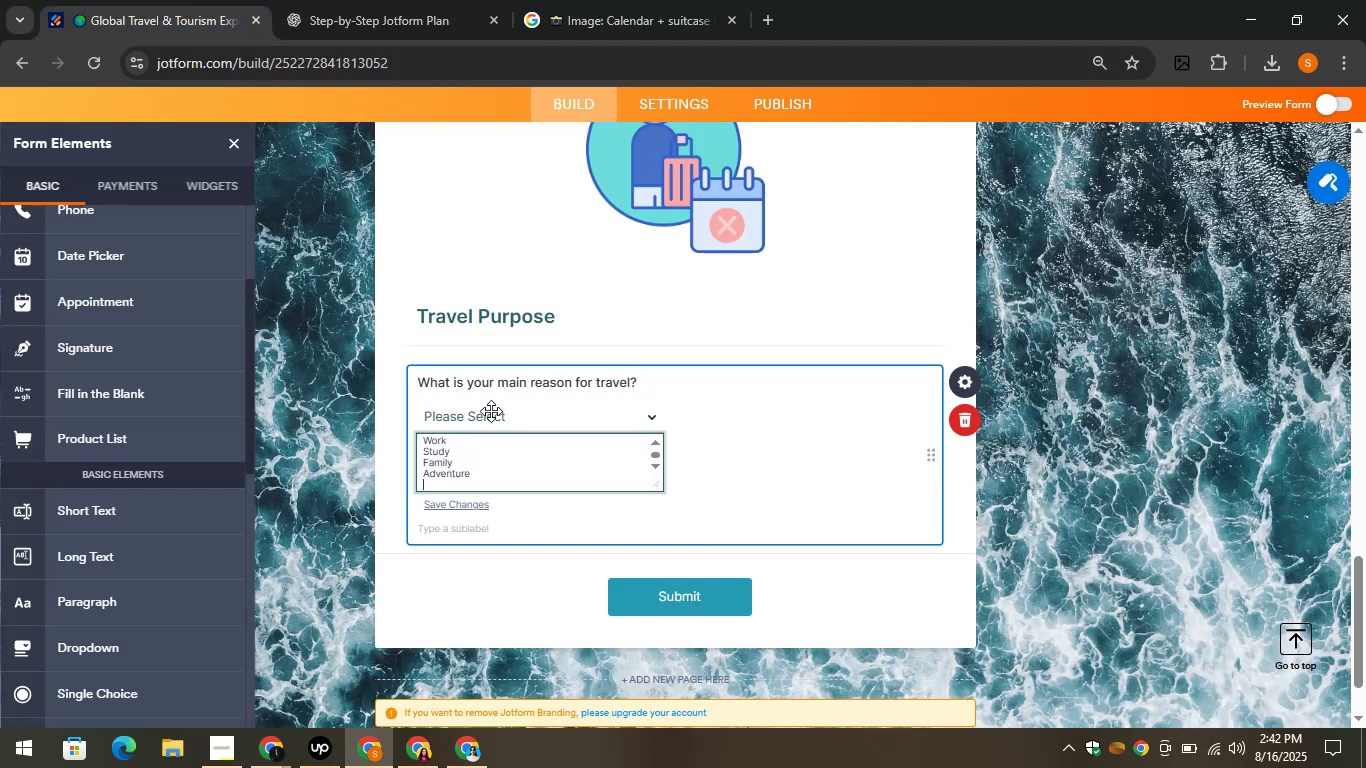 
key(Control+V)
 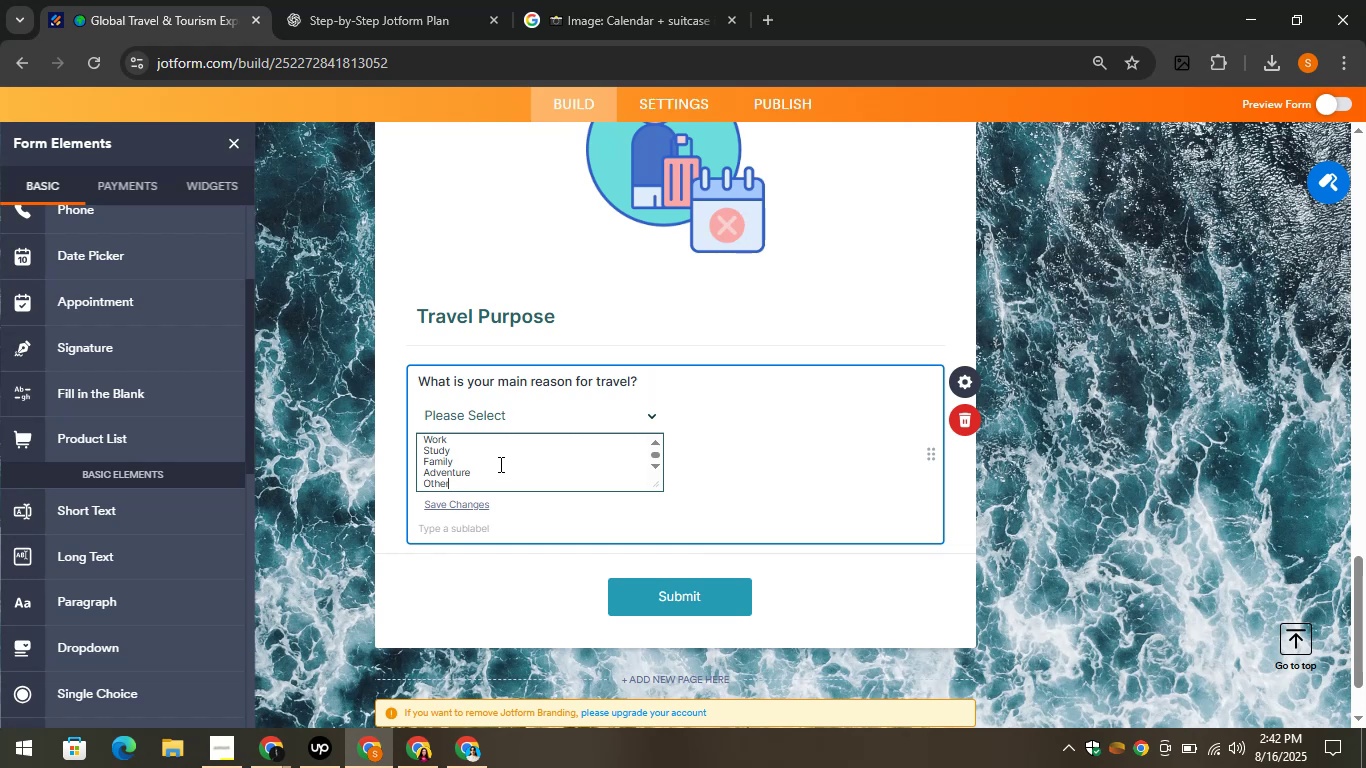 
wait(15.07)
 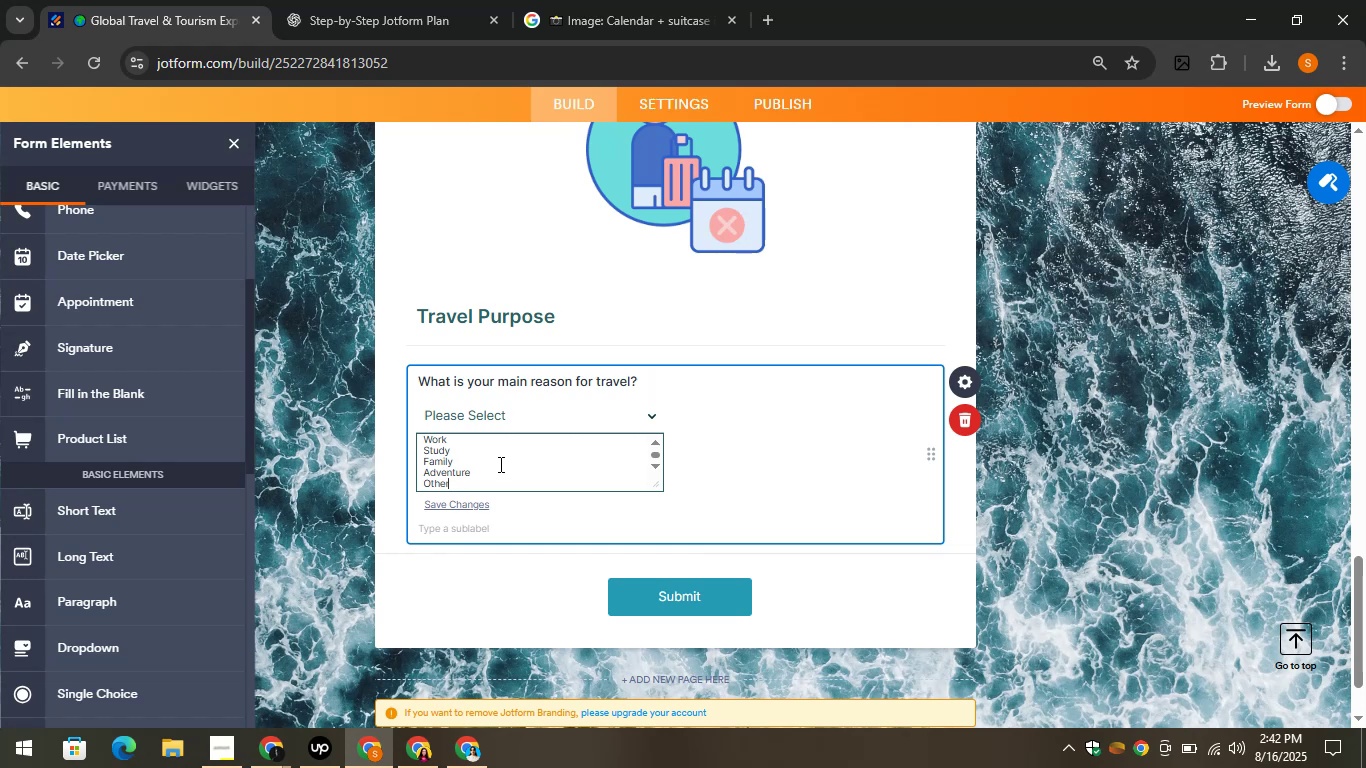 
left_click([454, 565])
 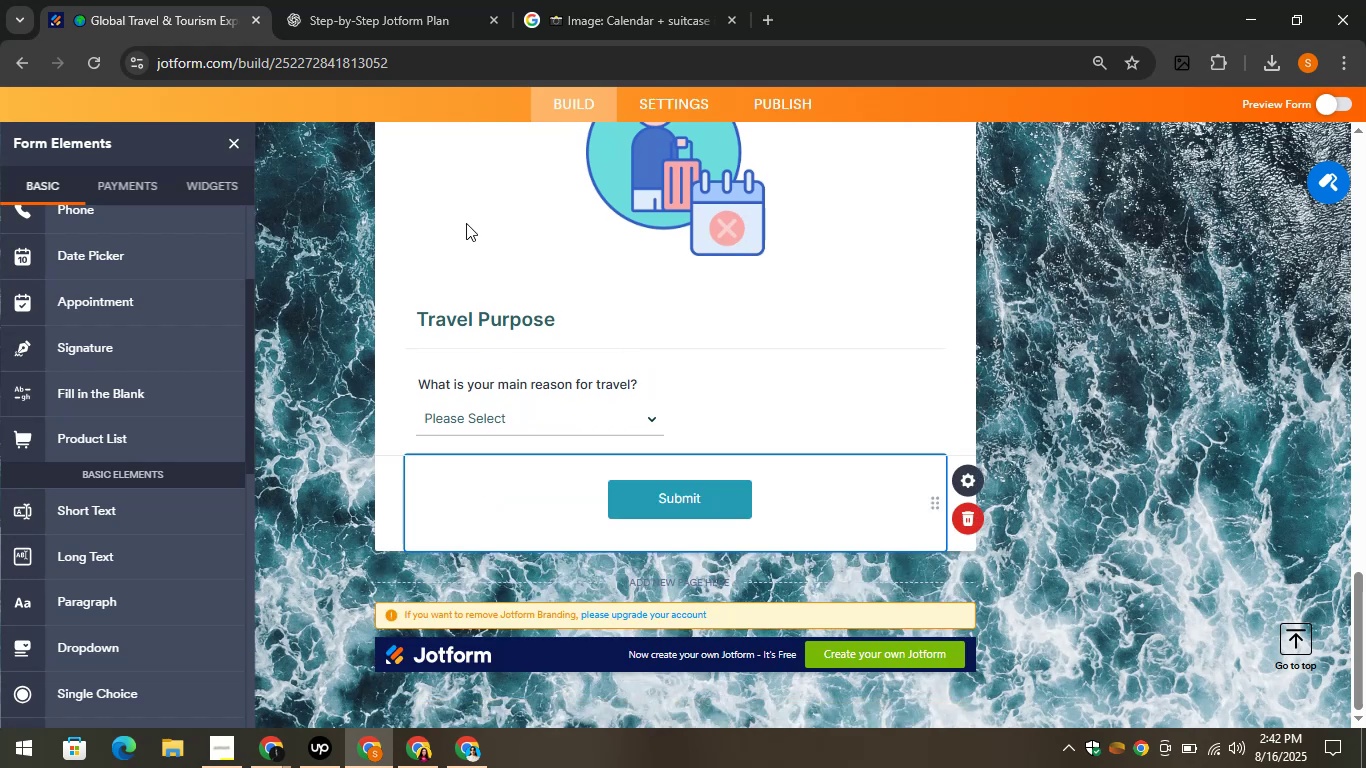 
left_click([394, 0])
 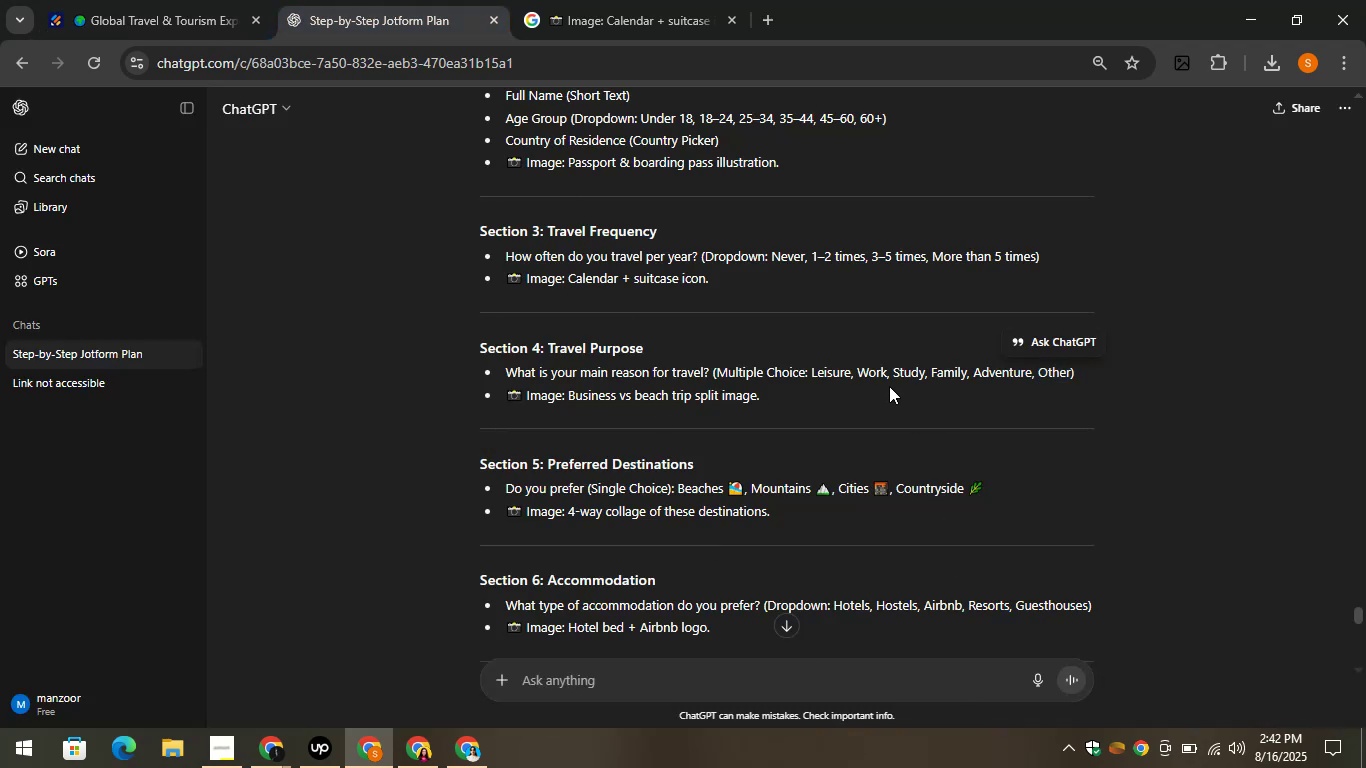 
left_click_drag(start_coordinate=[782, 389], to_coordinate=[568, 398])
 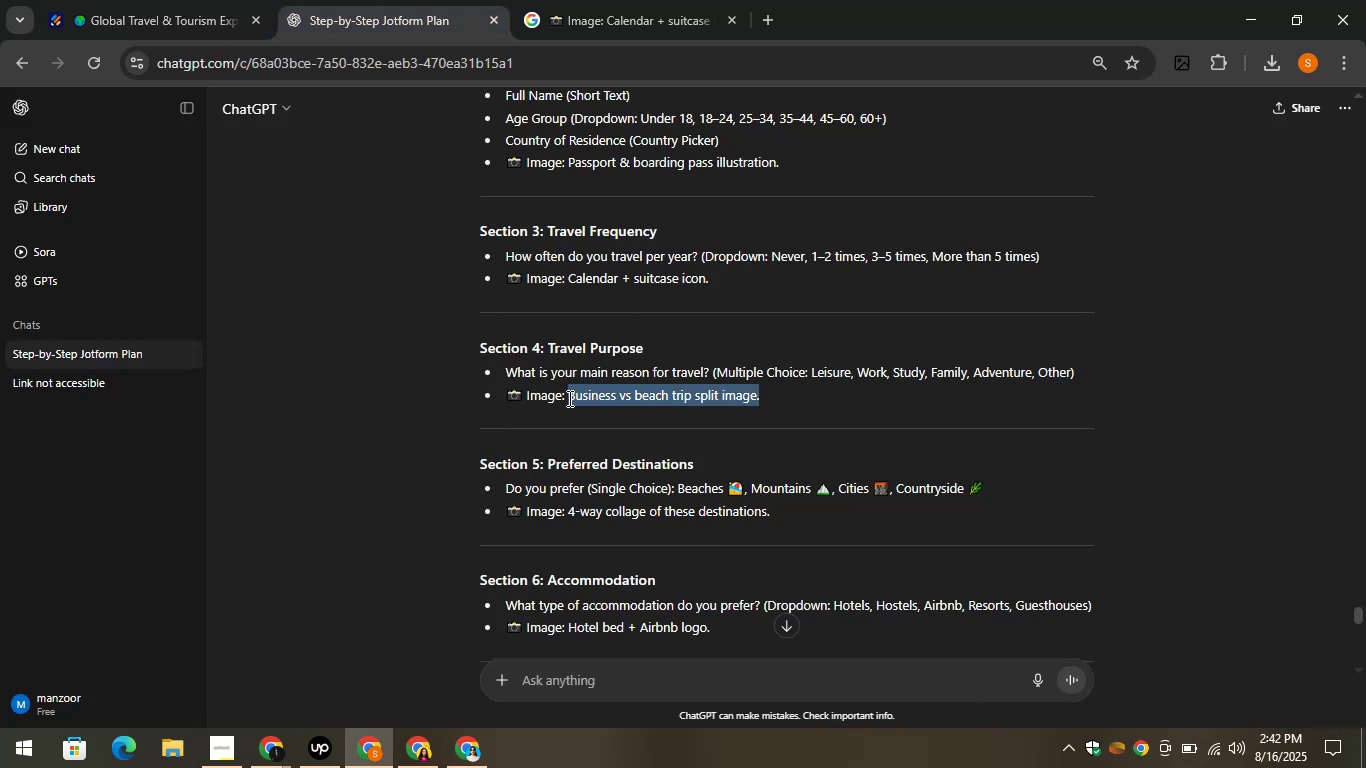 
key(Control+C)
 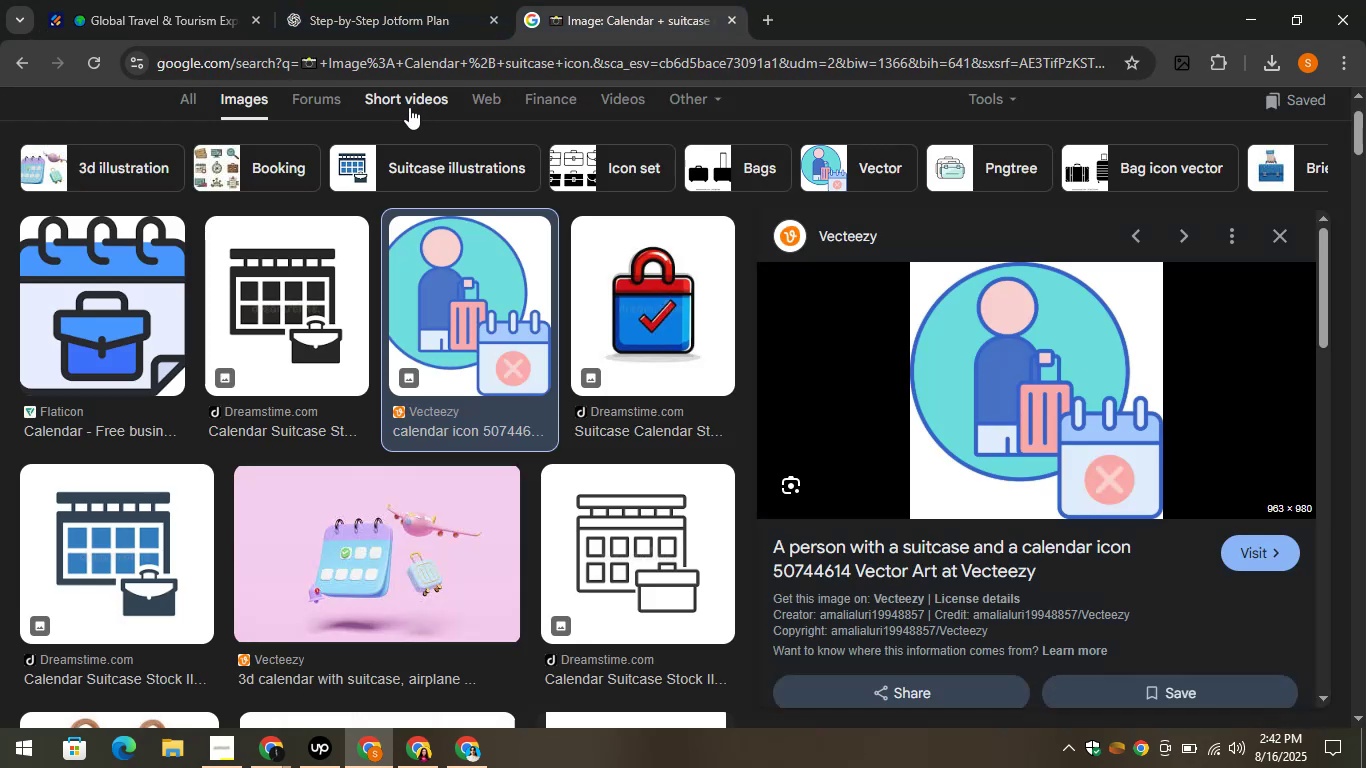 
scroll: coordinate [499, 347], scroll_direction: up, amount: 3.0
 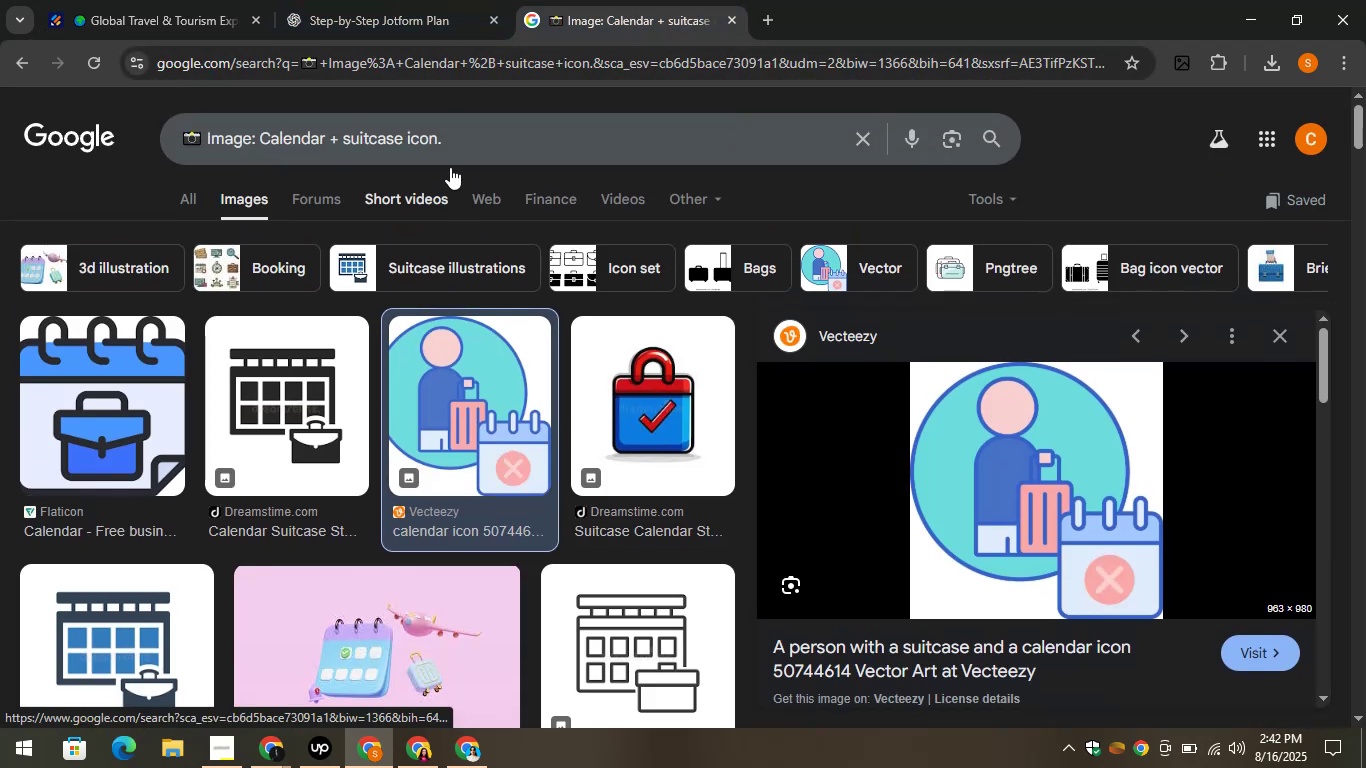 
left_click([445, 152])
 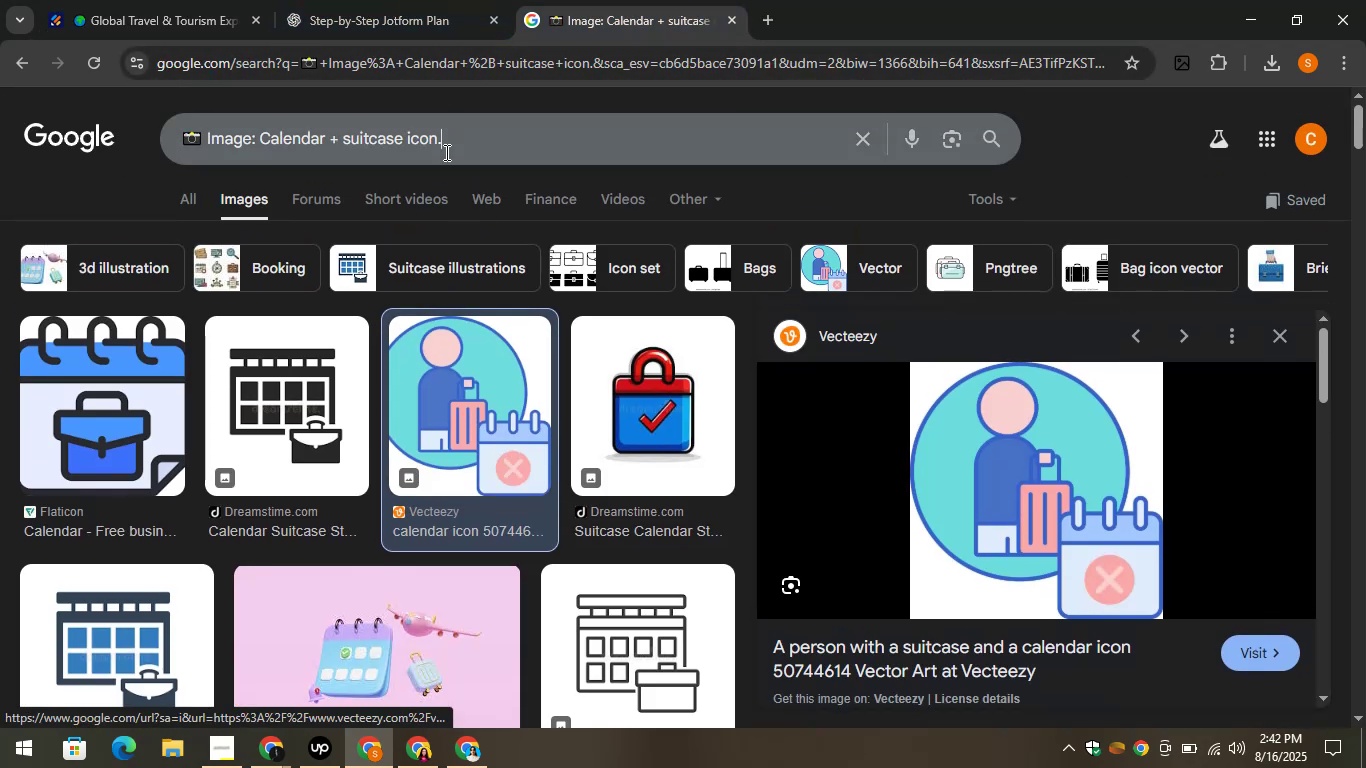 
key(Control+A)
 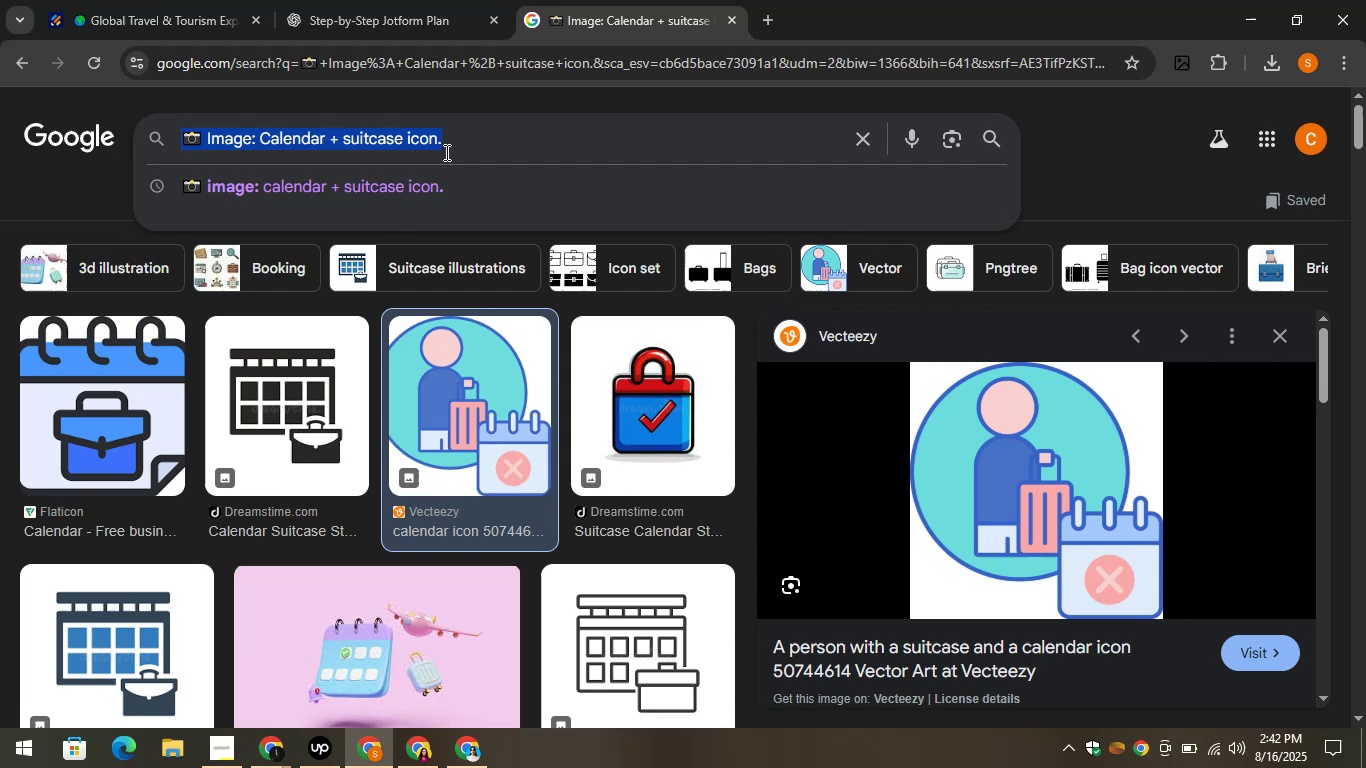 
key(Control+V)
 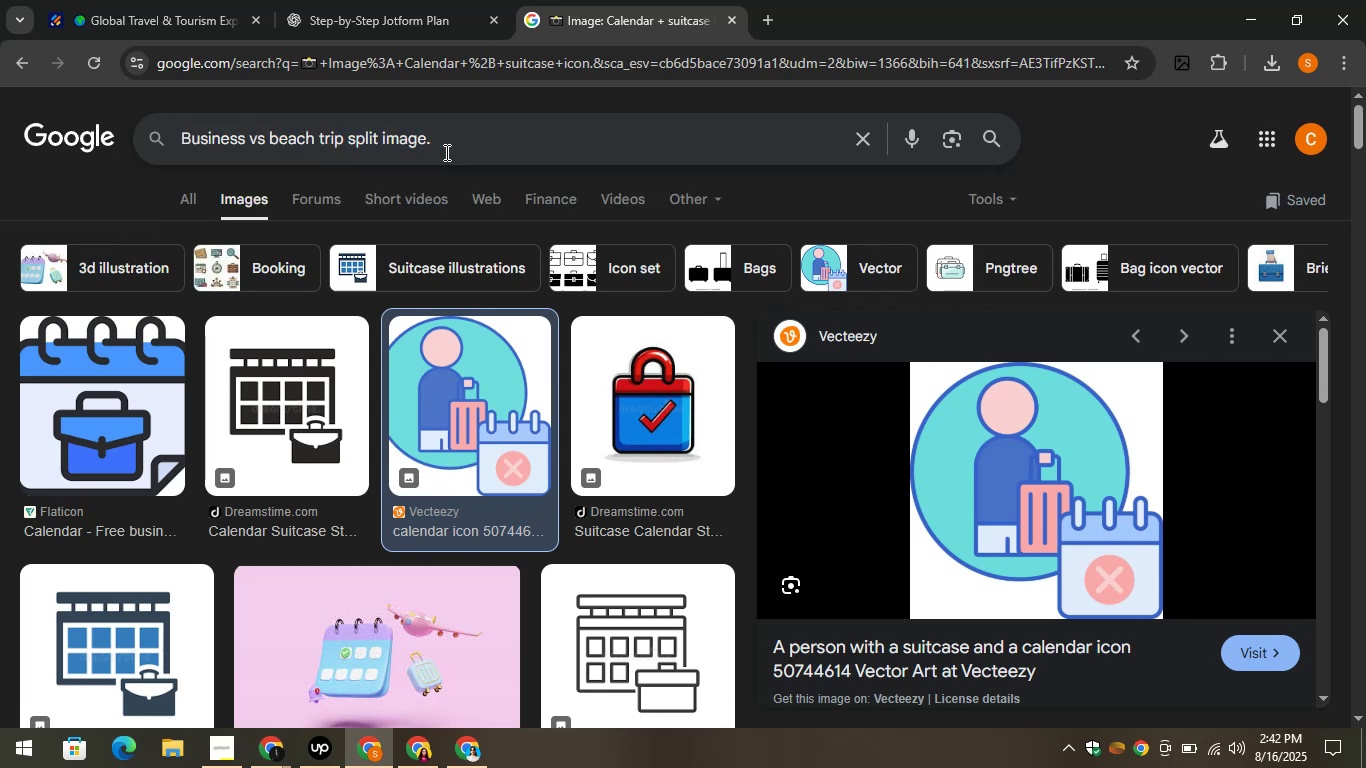 
key(Enter)
 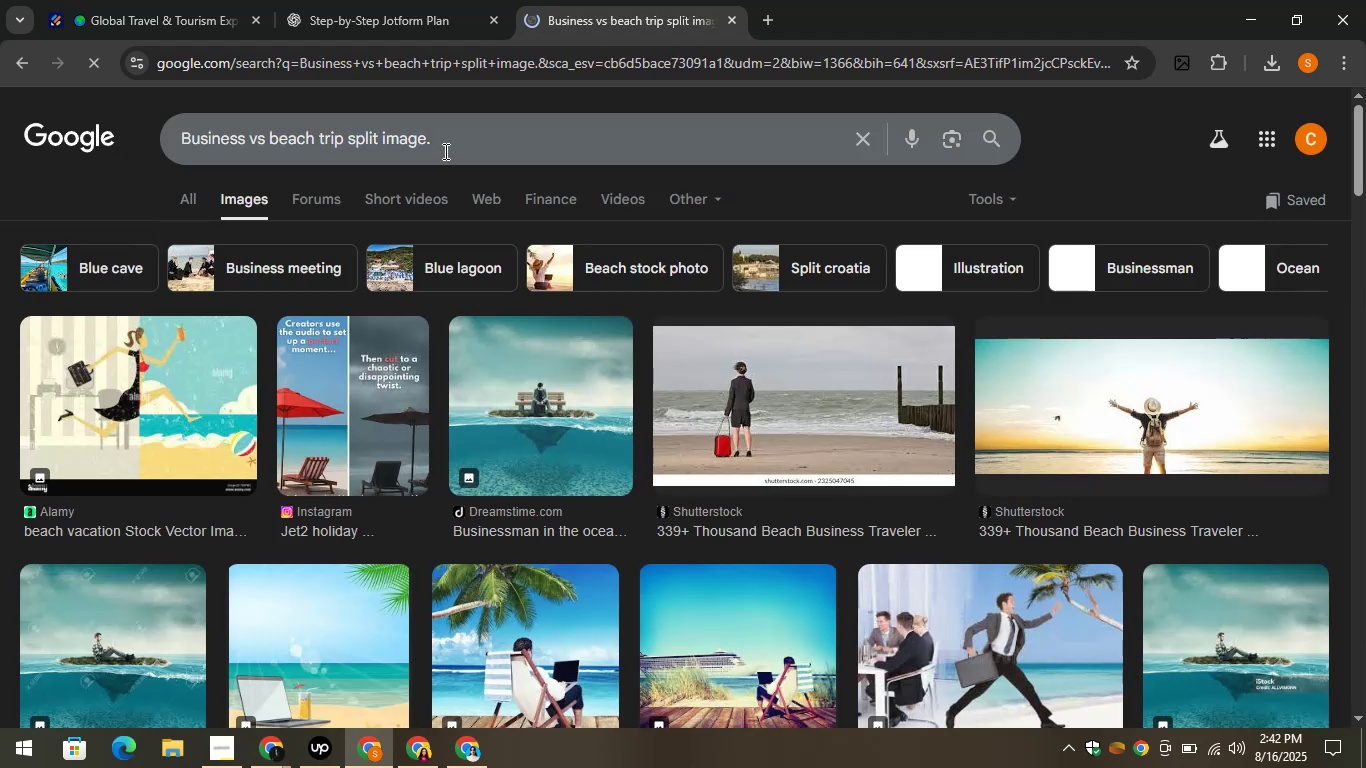 
wait(9.72)
 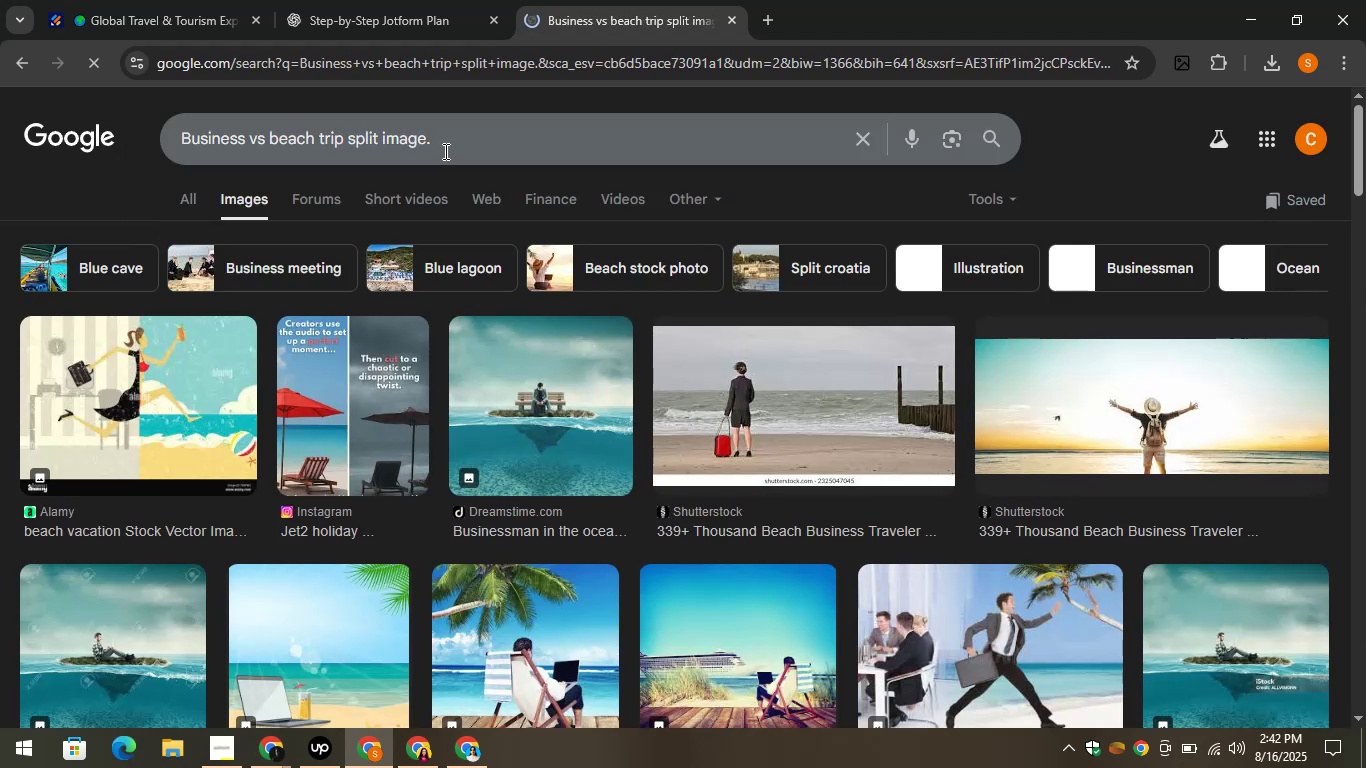 
scroll: coordinate [358, 308], scroll_direction: down, amount: 1.0
 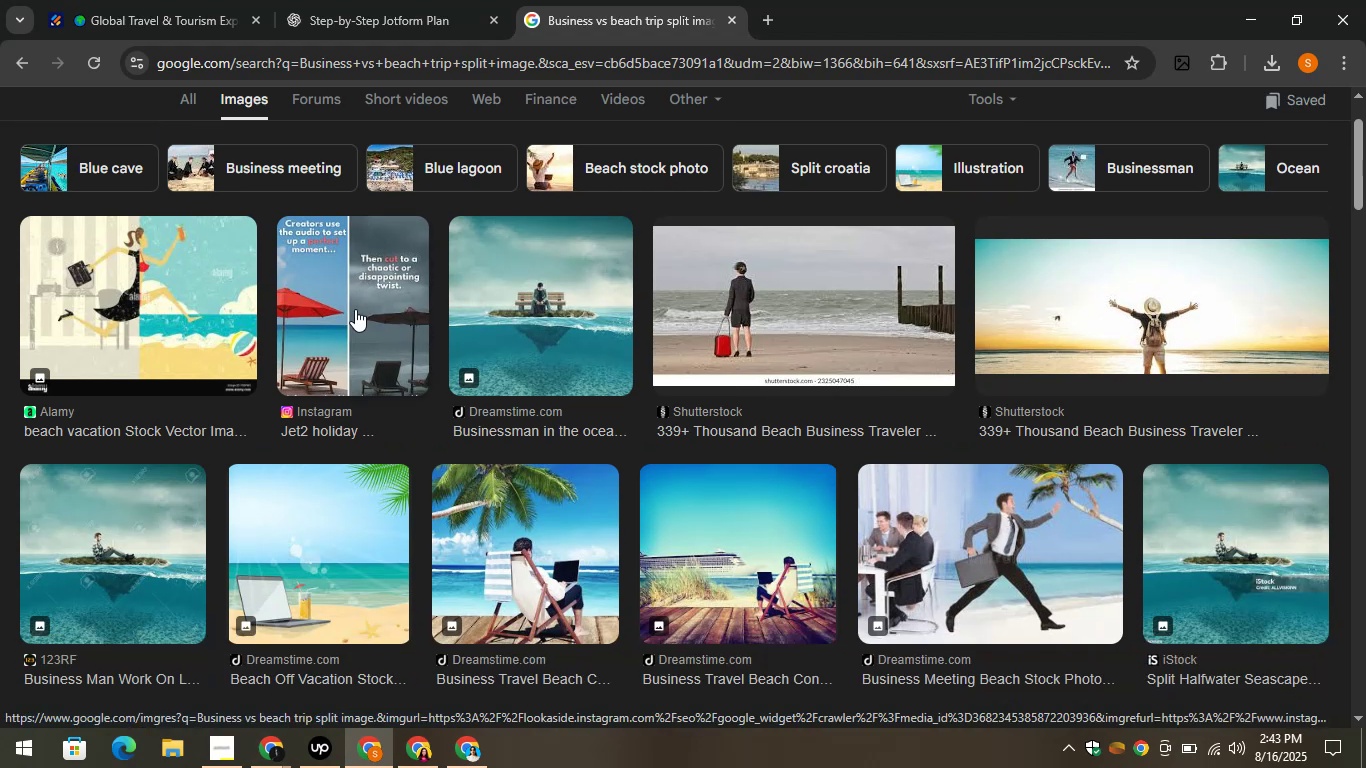 
left_click([175, 311])
 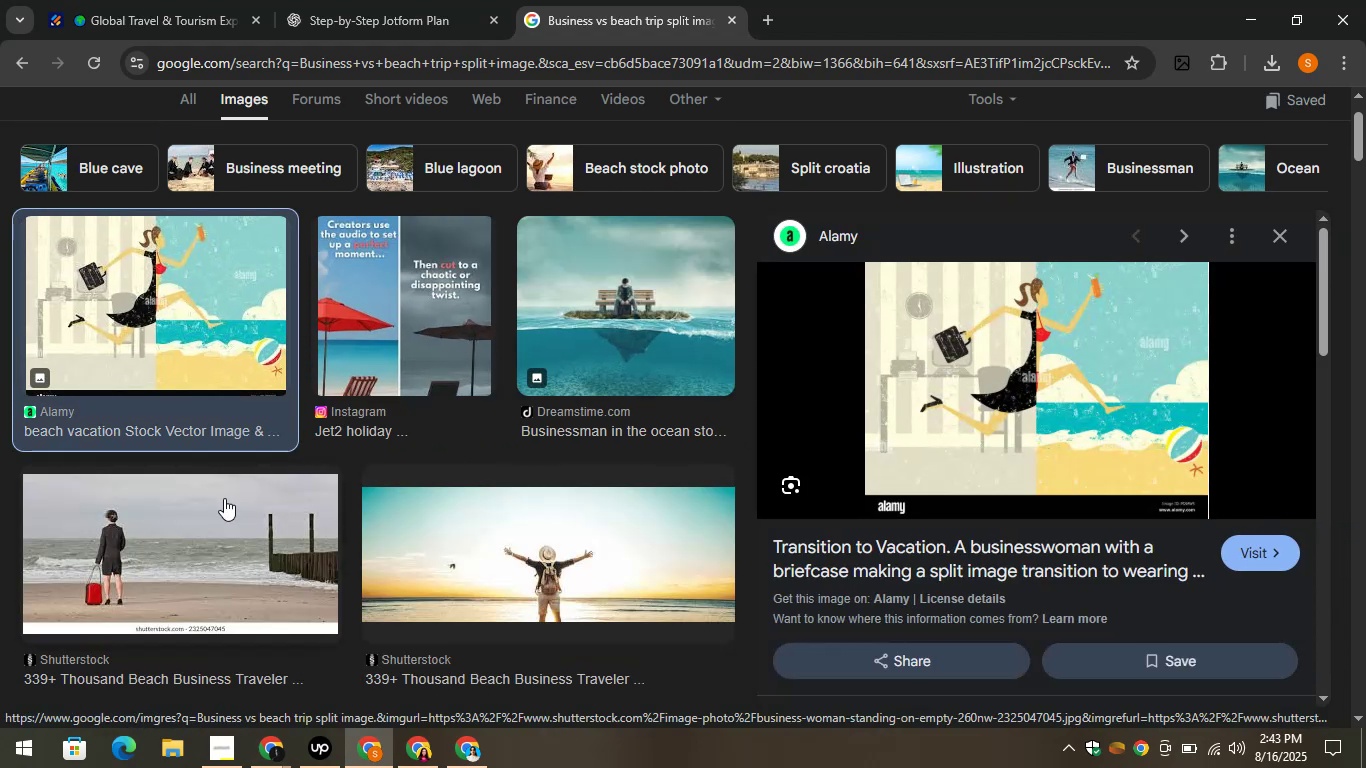 
scroll: coordinate [440, 393], scroll_direction: down, amount: 5.0
 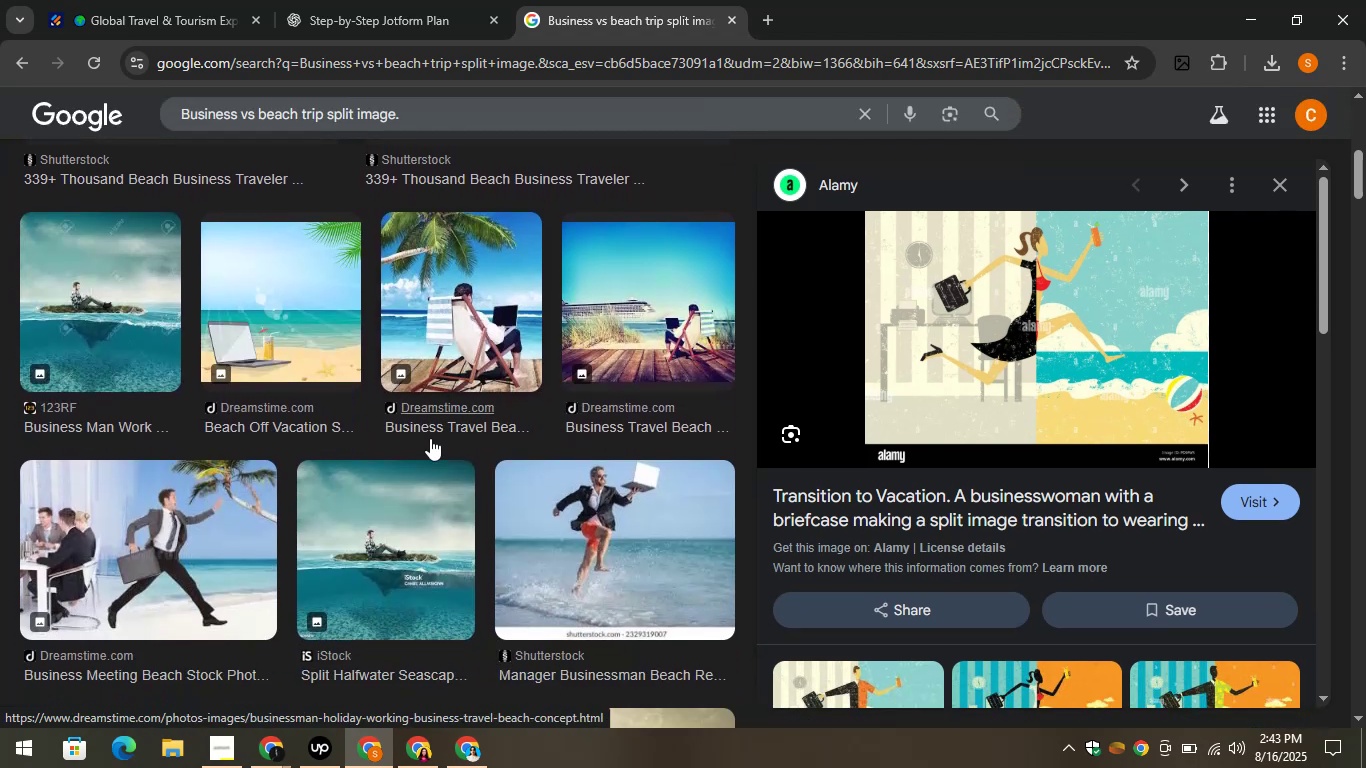 
left_click([189, 551])
 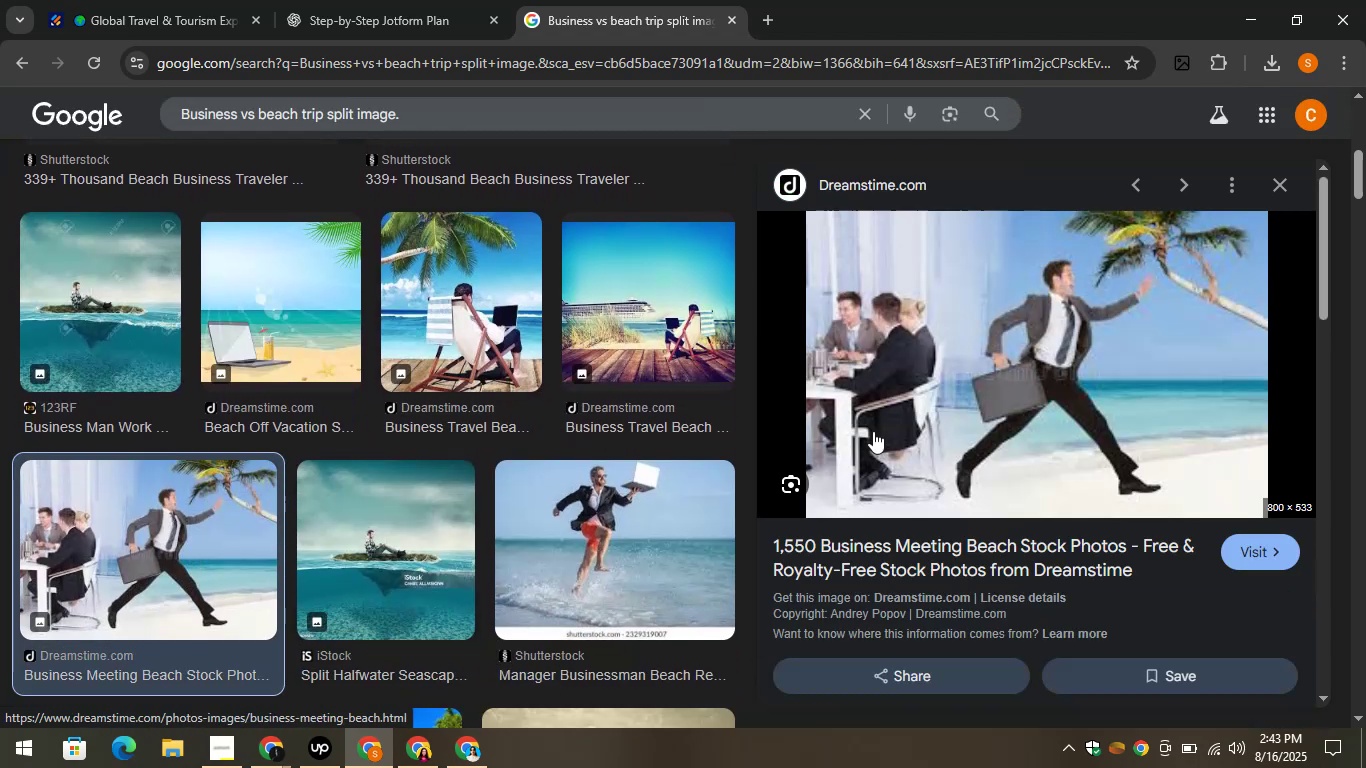 
right_click([1054, 321])
 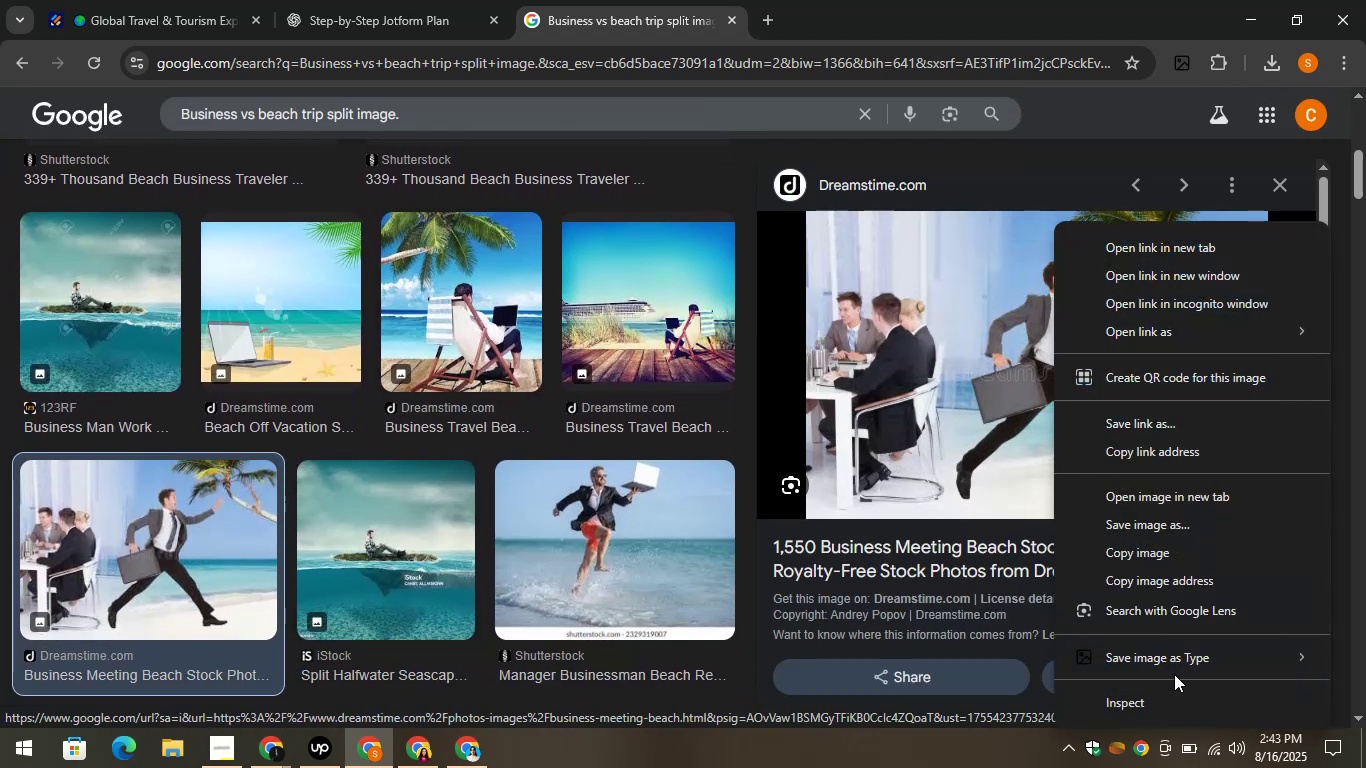 
left_click([1148, 655])
 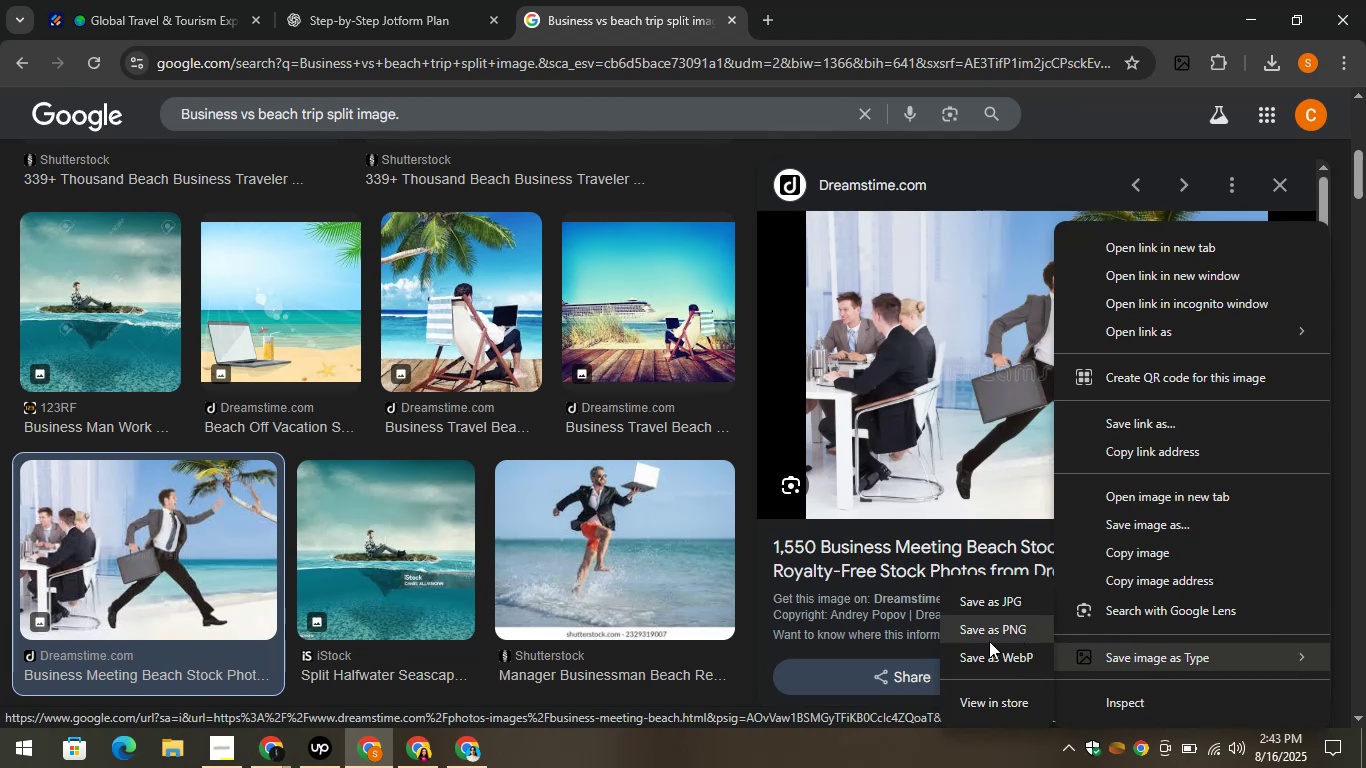 
left_click([983, 628])
 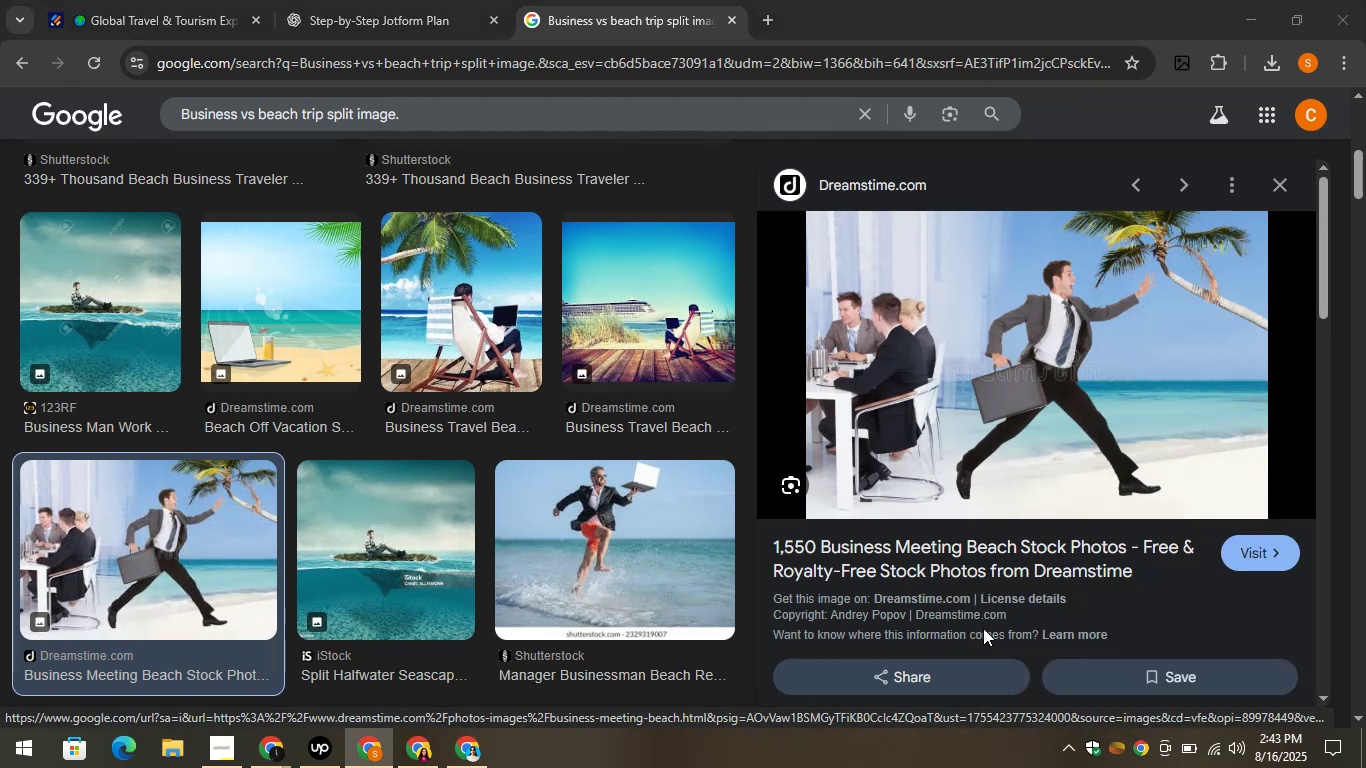 
left_click([534, 453])
 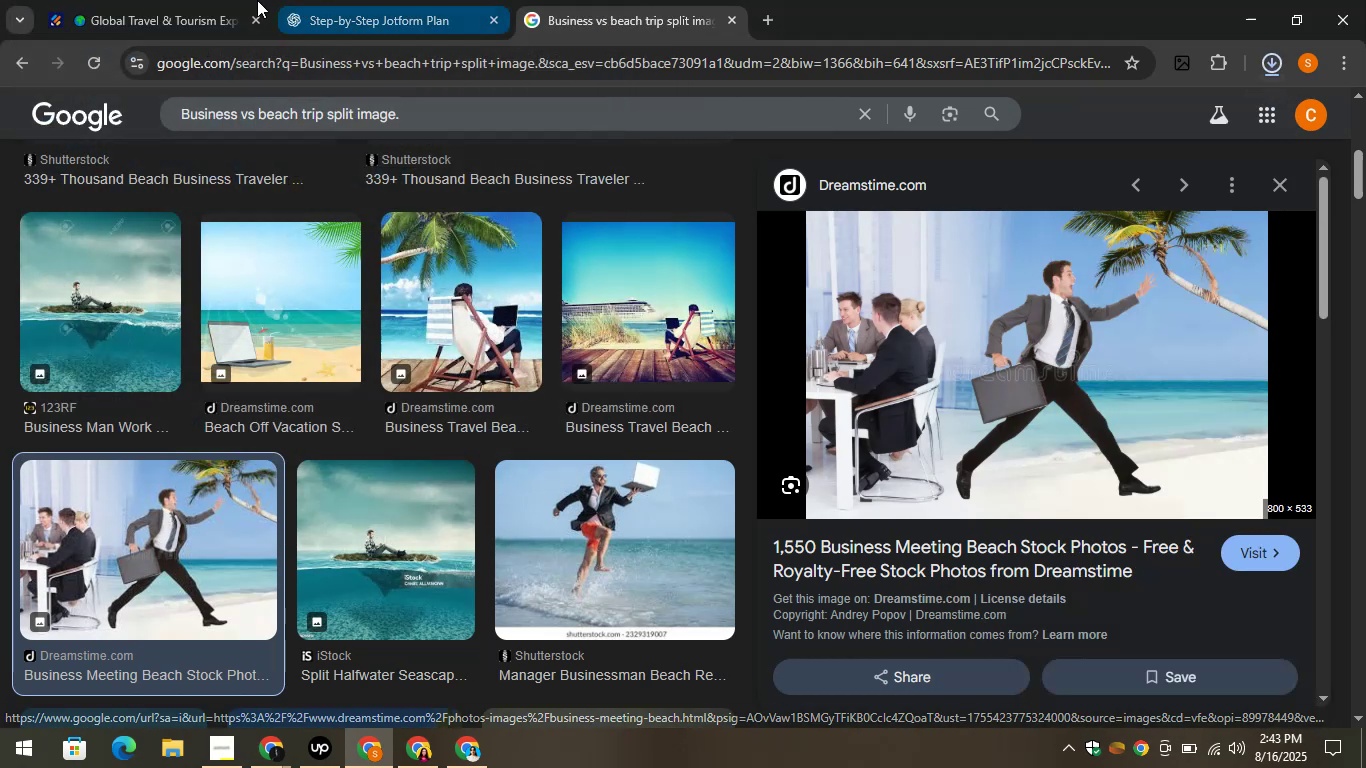 
left_click([207, 0])
 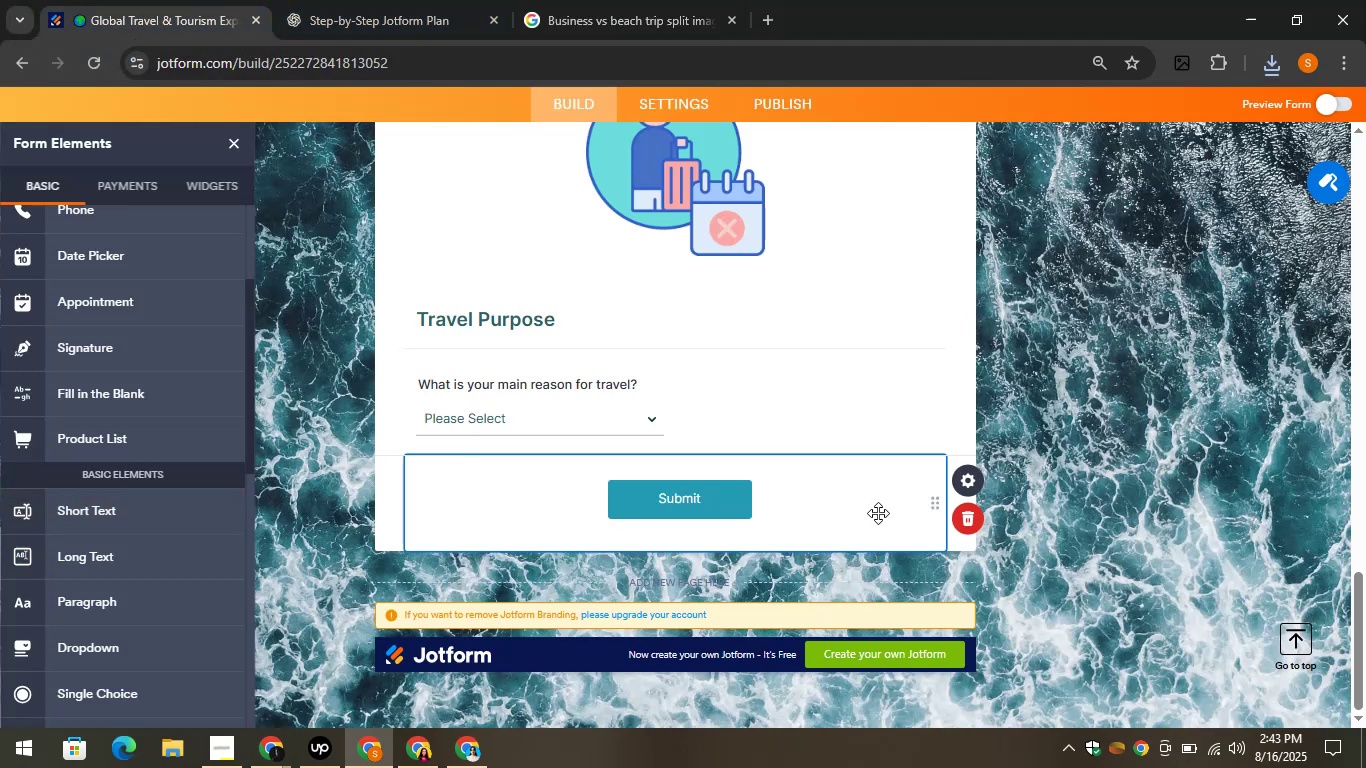 
left_click([963, 520])
 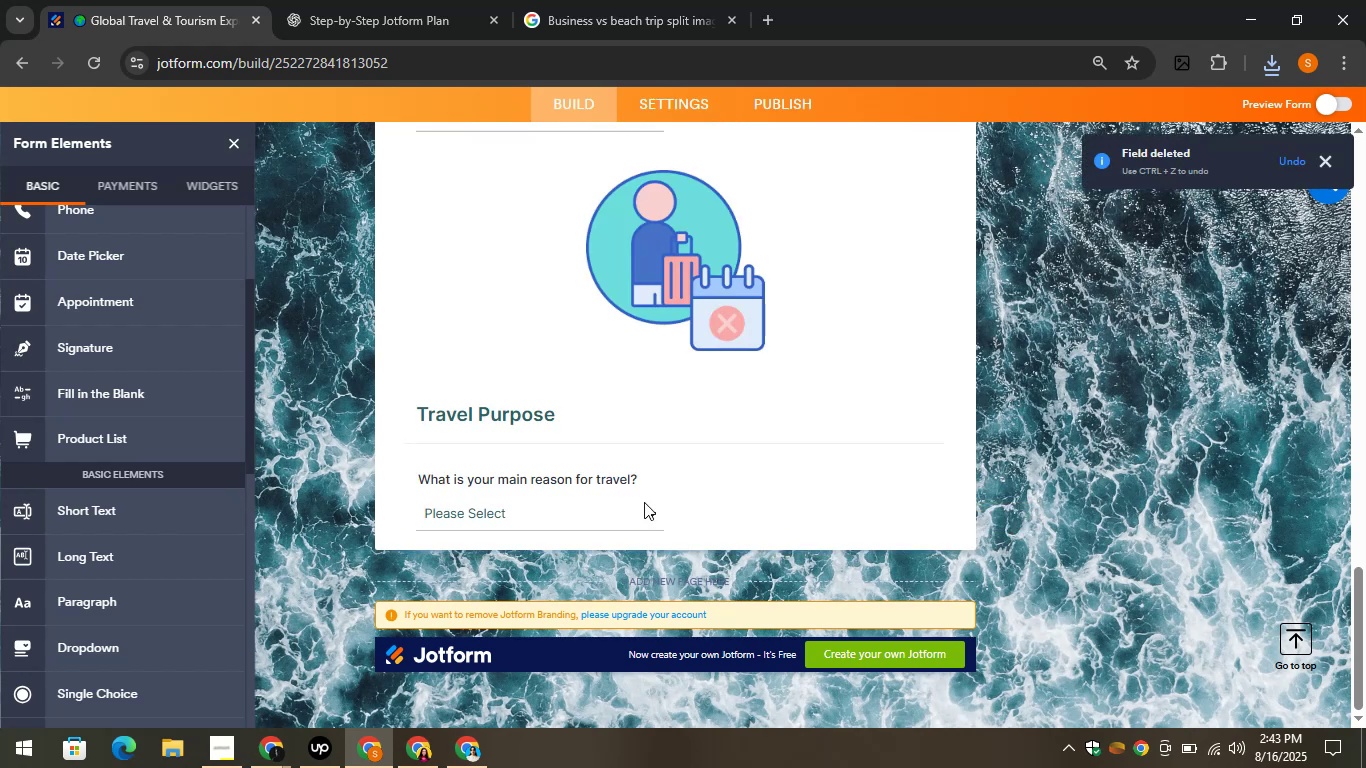 
scroll: coordinate [182, 506], scroll_direction: down, amount: 6.0
 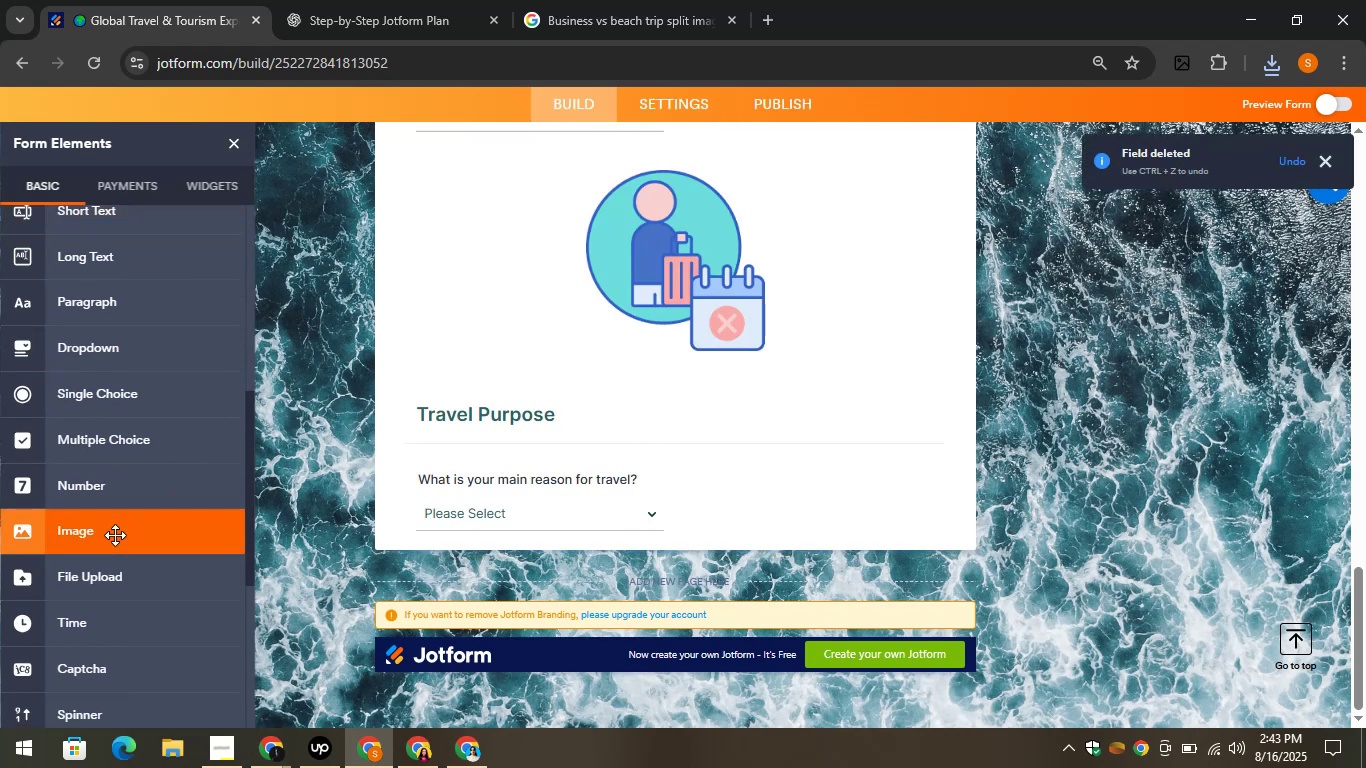 
left_click([108, 532])
 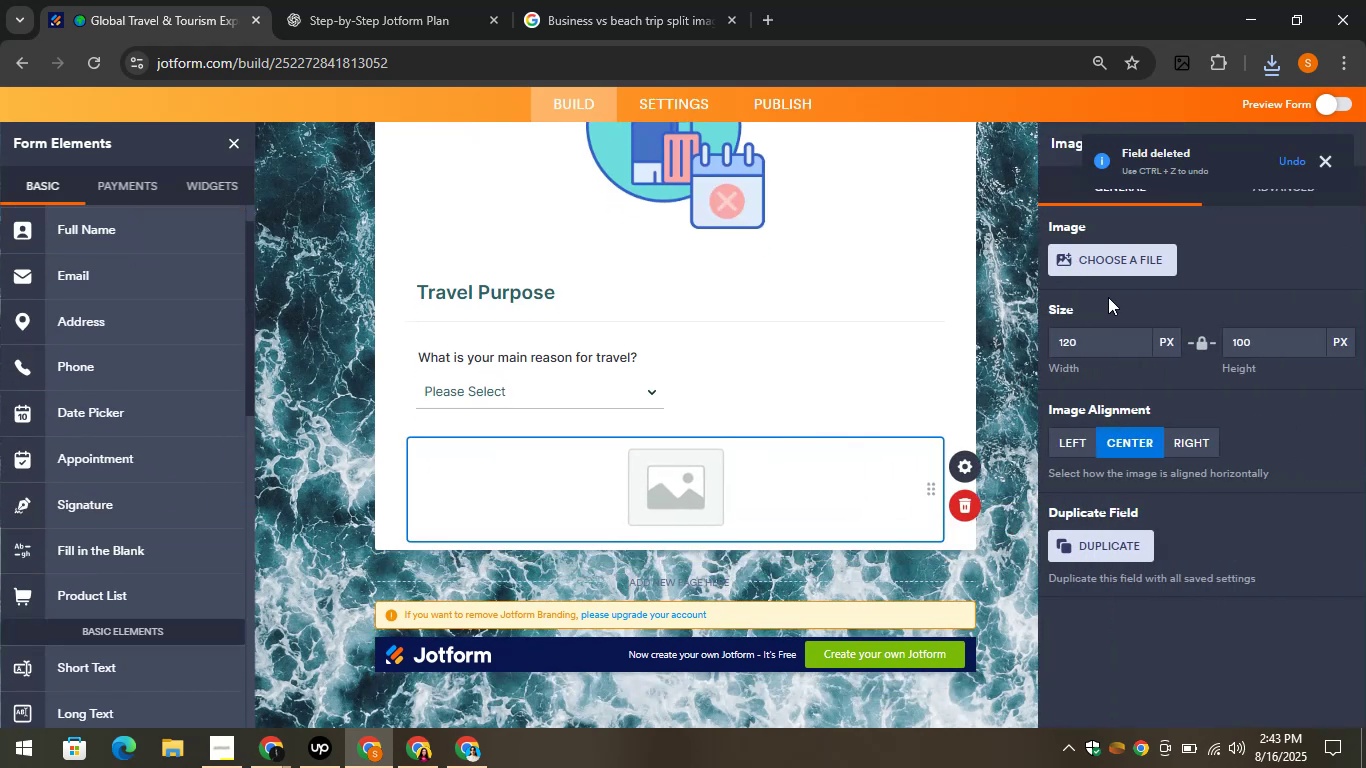 
left_click([1105, 265])
 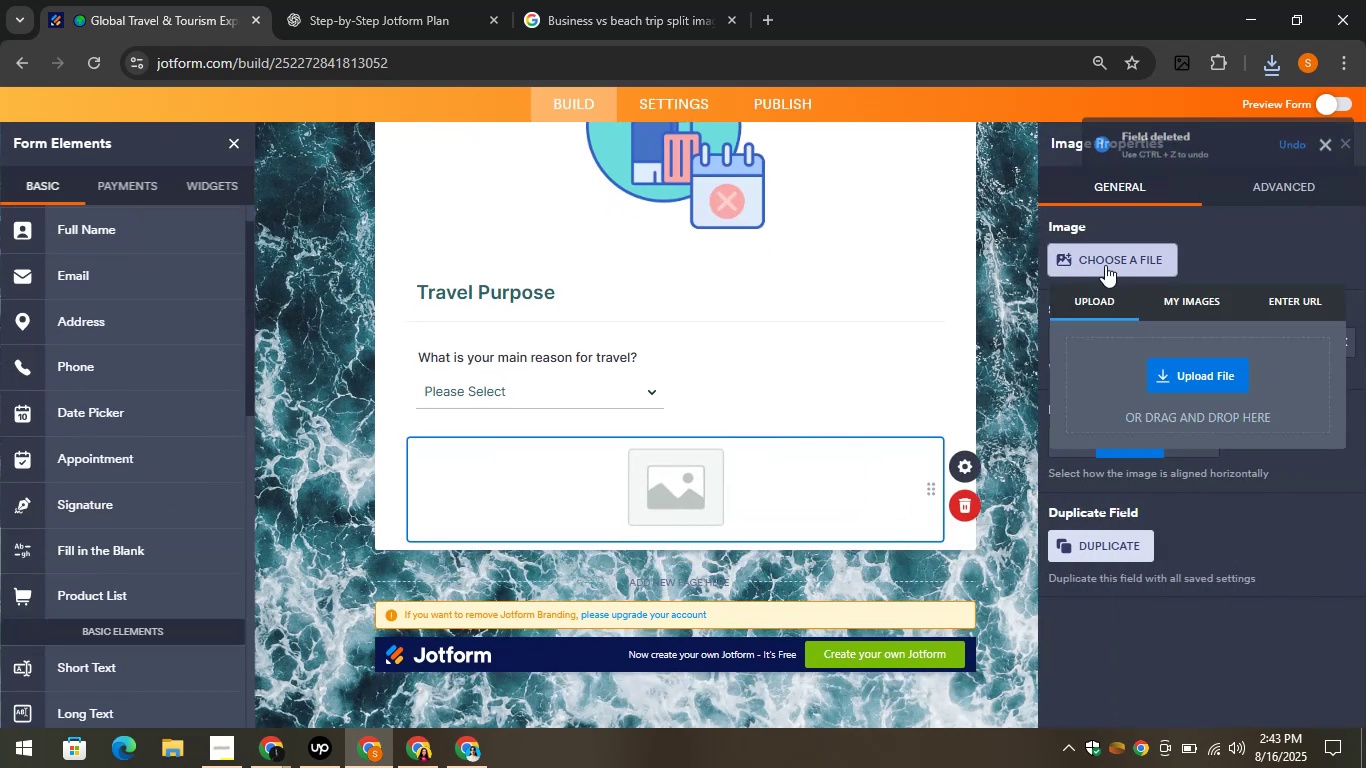 
left_click([1175, 365])
 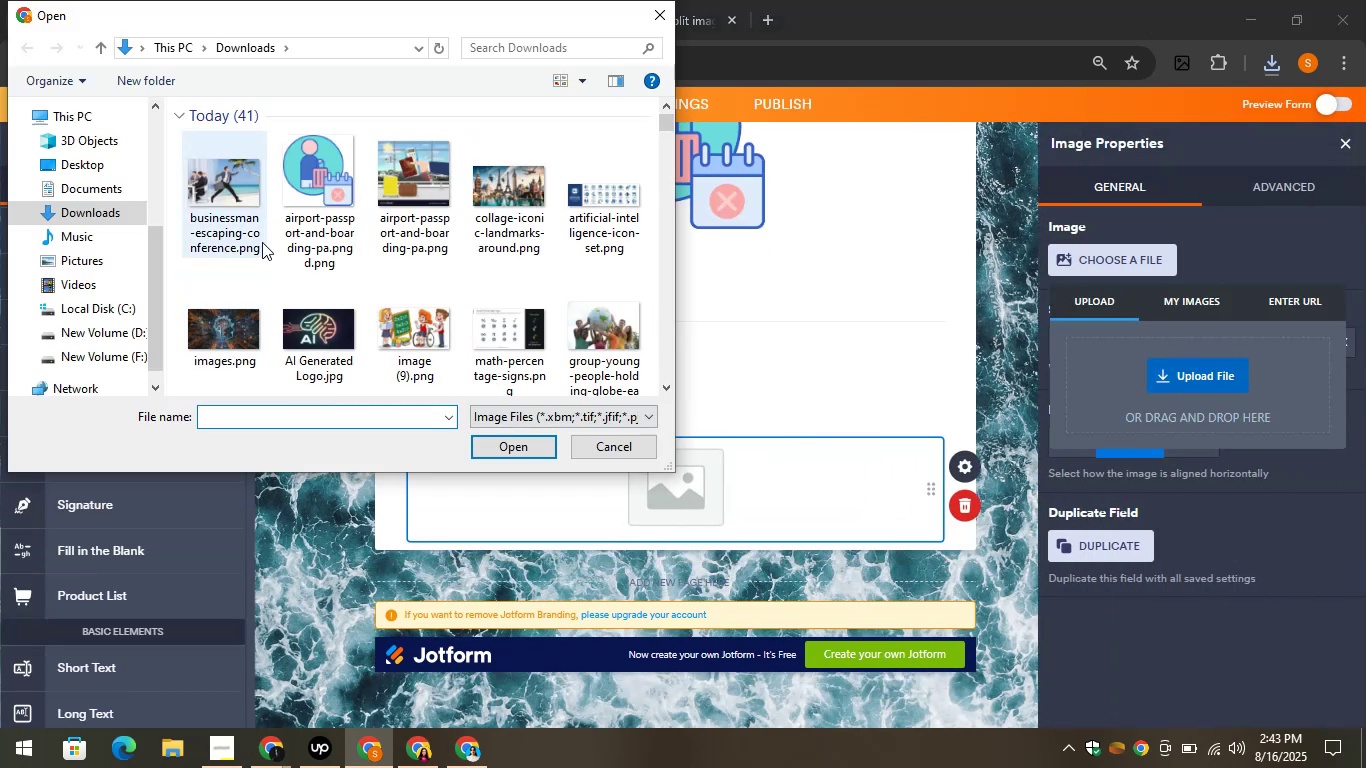 
left_click([232, 178])
 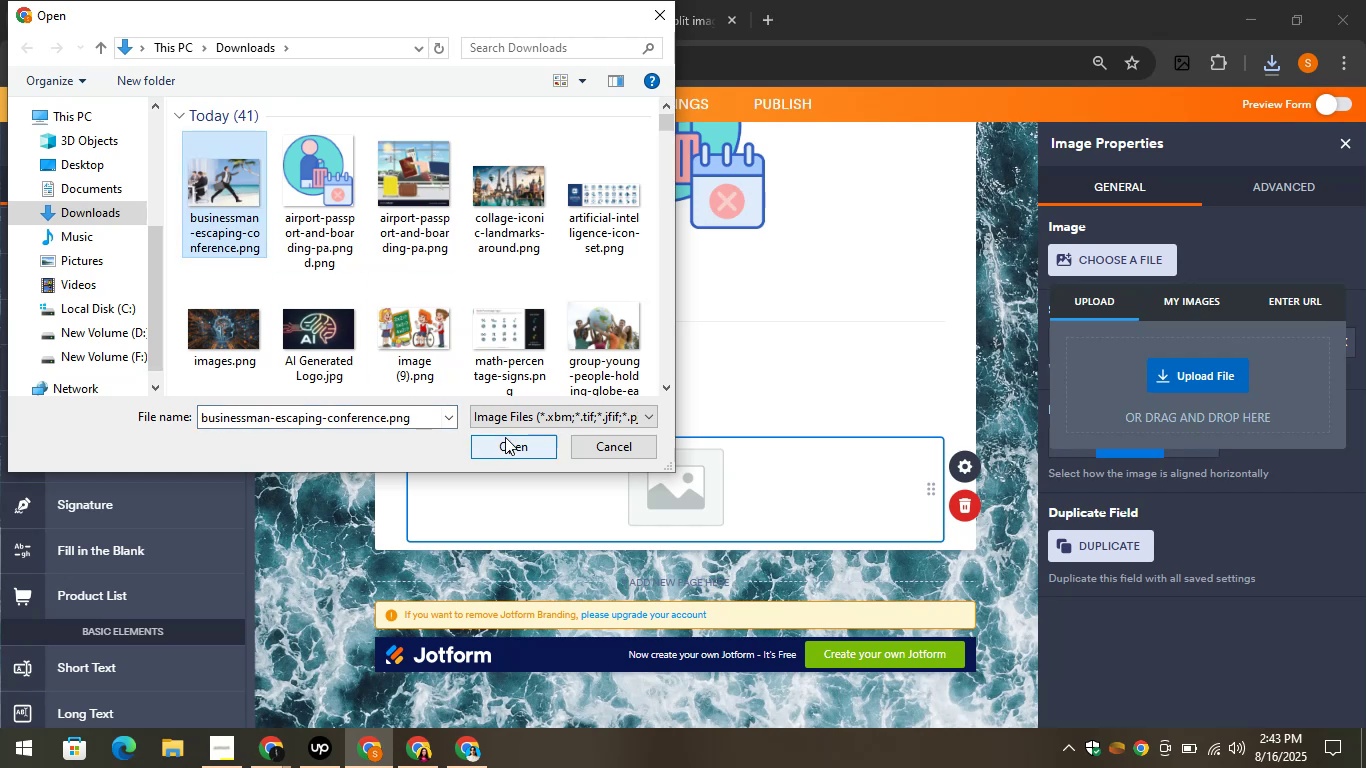 
left_click([505, 437])
 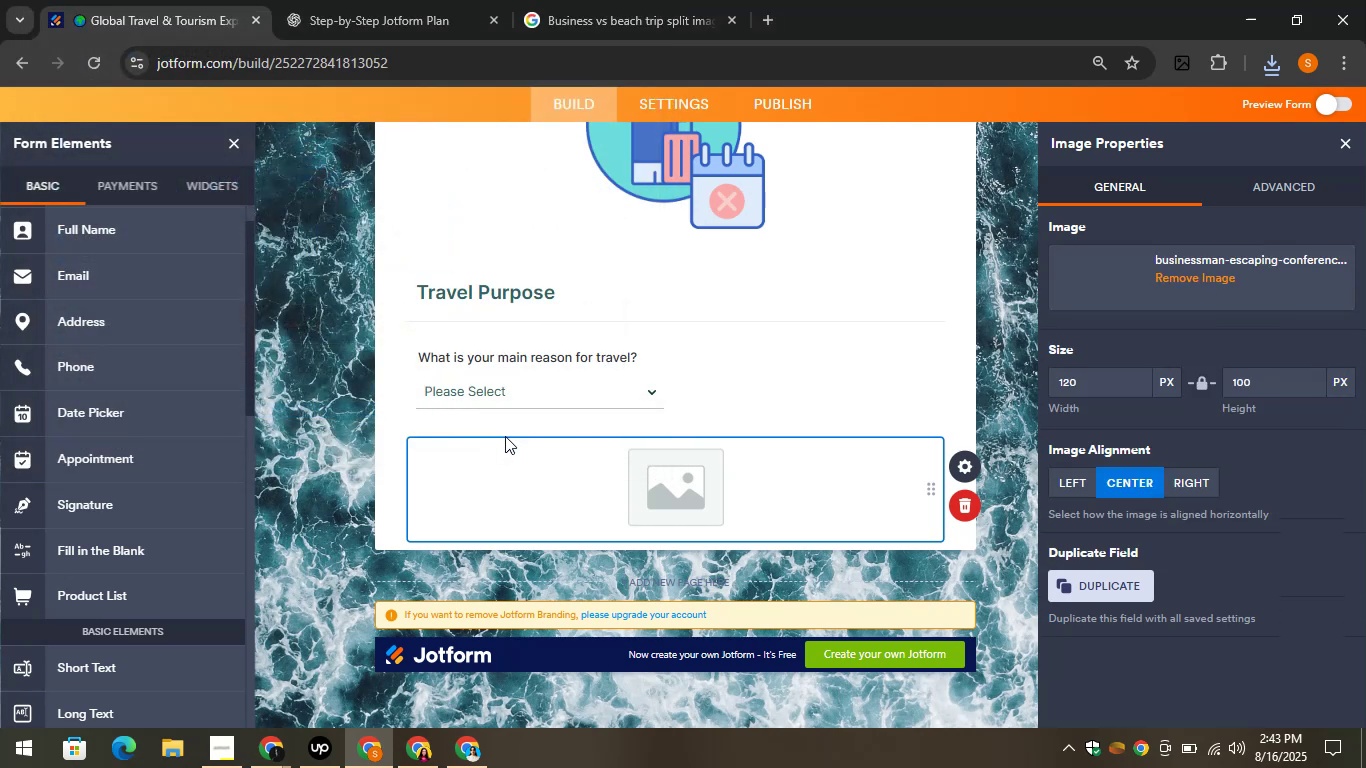 
wait(12.04)
 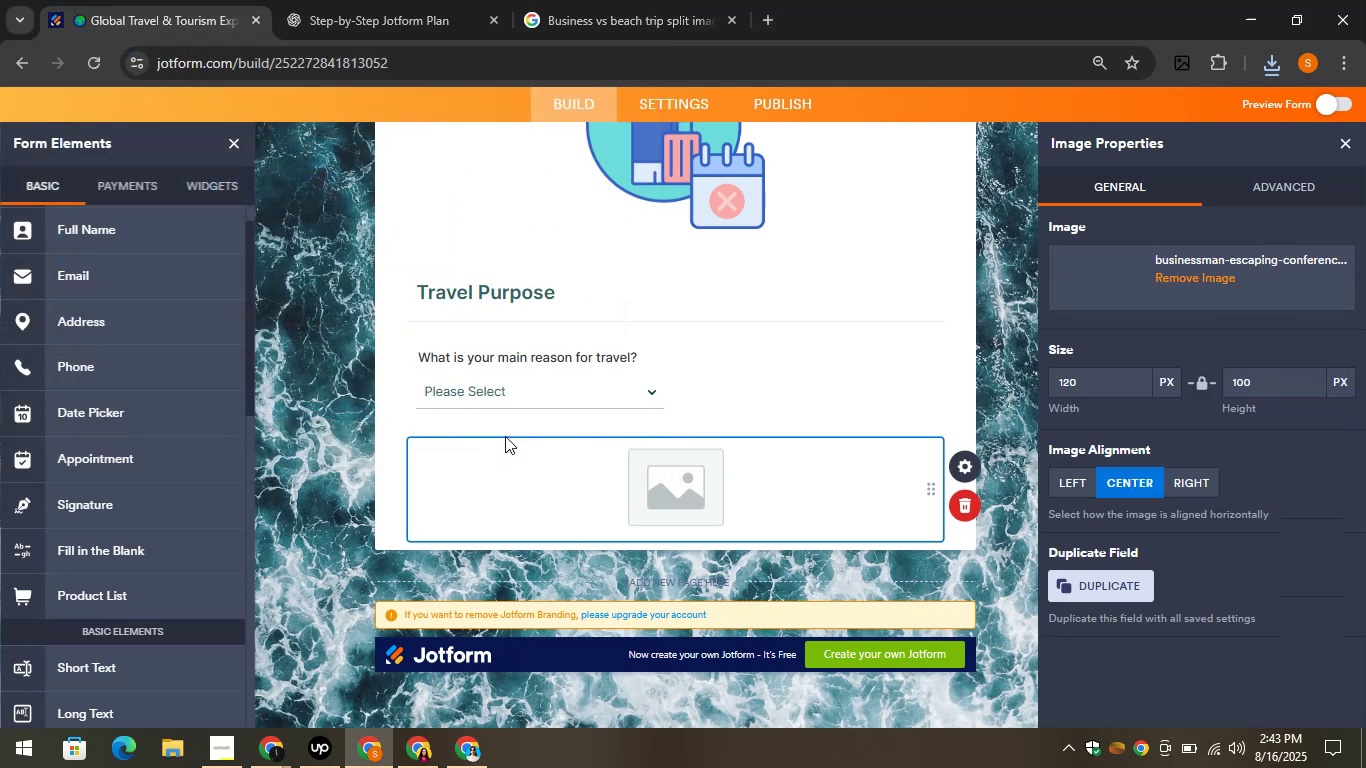 
scroll: coordinate [556, 362], scroll_direction: down, amount: 4.0
 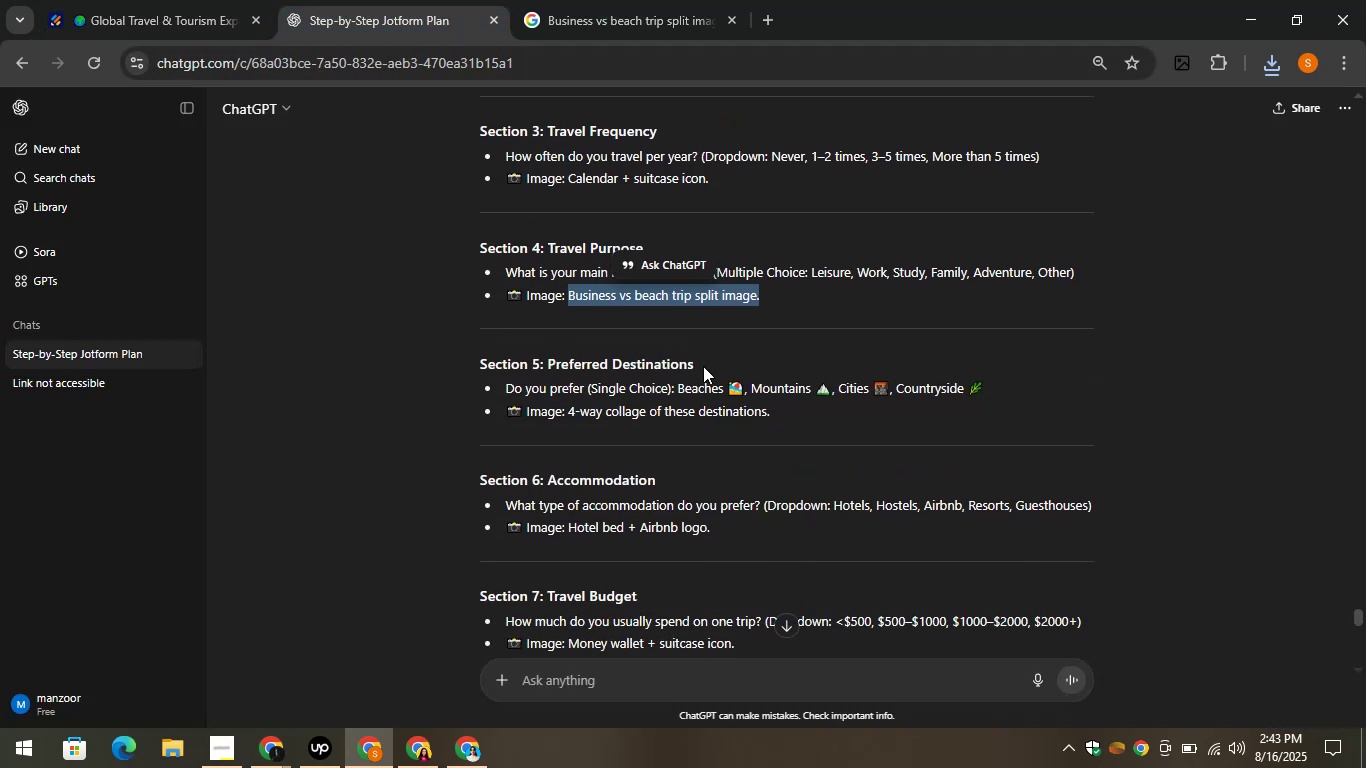 
left_click_drag(start_coordinate=[707, 369], to_coordinate=[548, 366])
 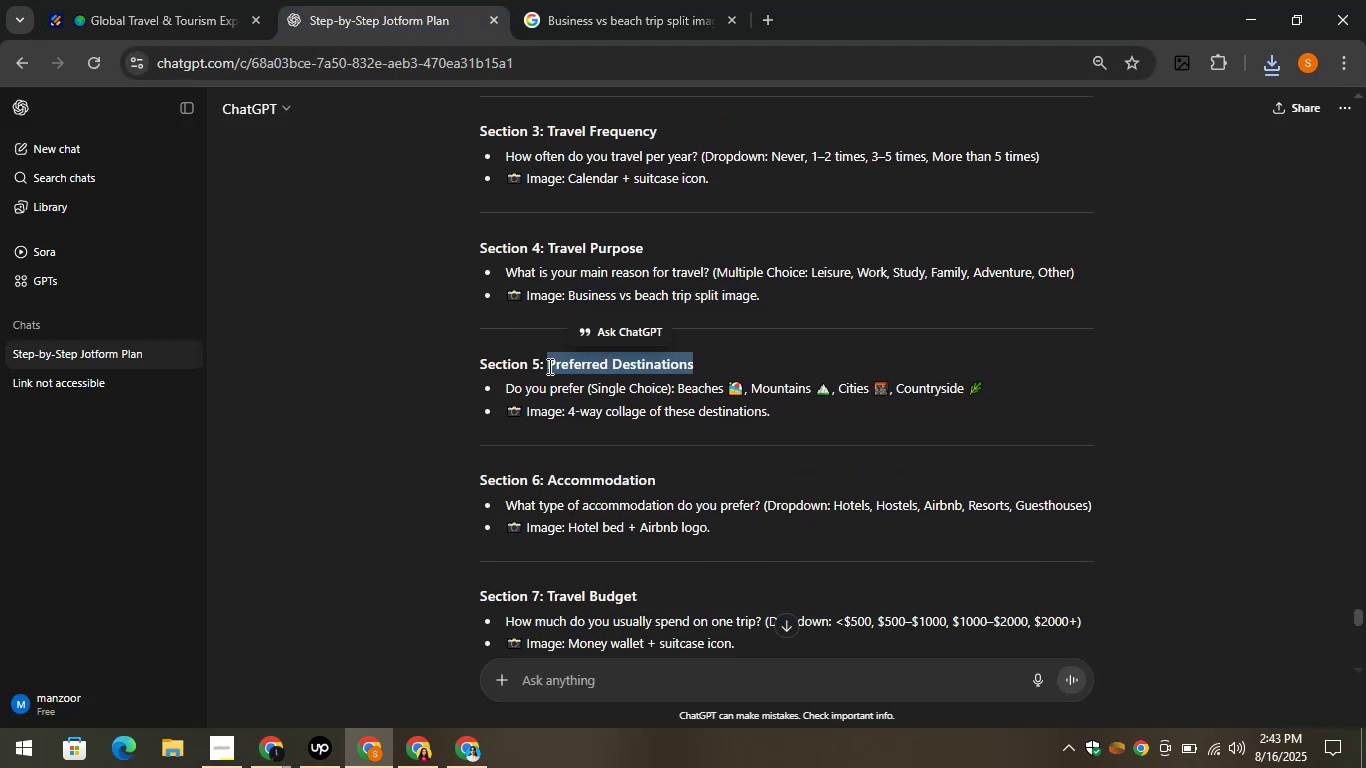 
key(Control+C)
 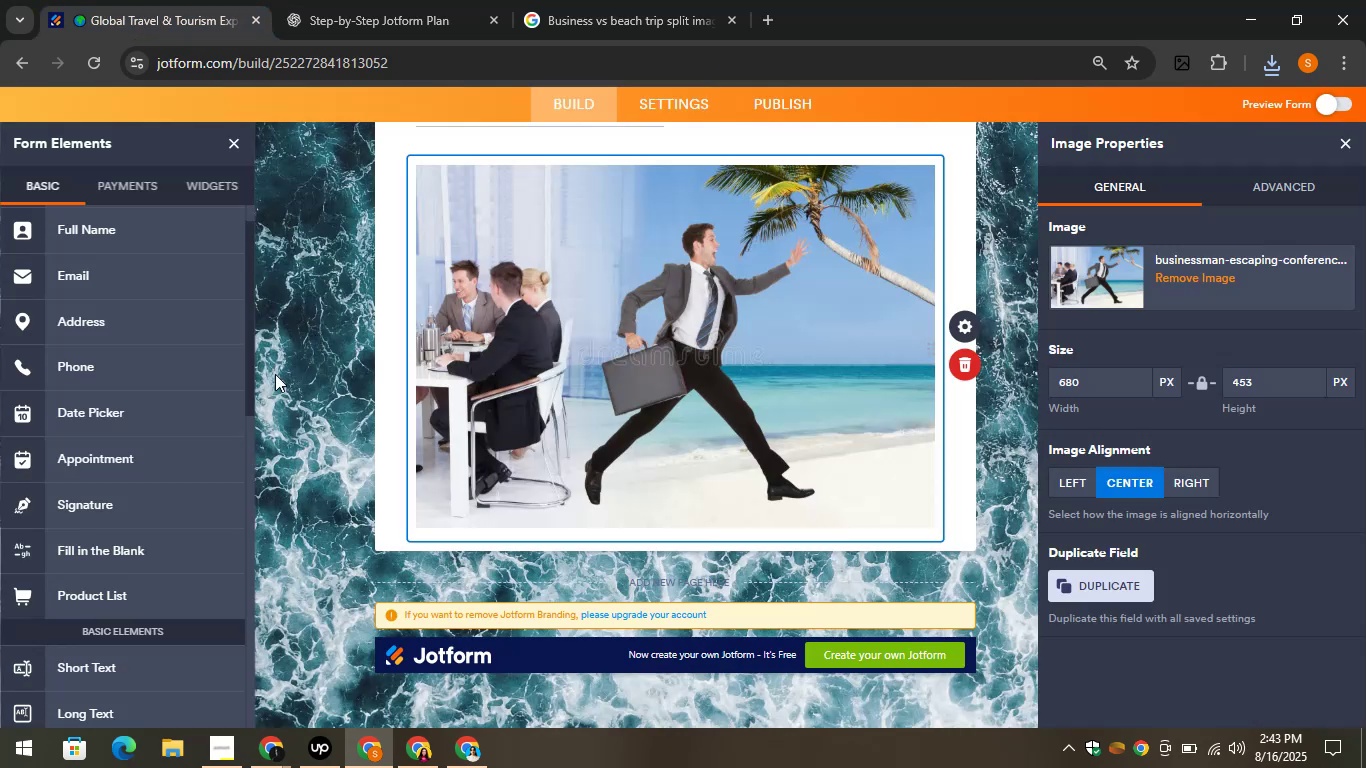 
scroll: coordinate [110, 277], scroll_direction: up, amount: 2.0
 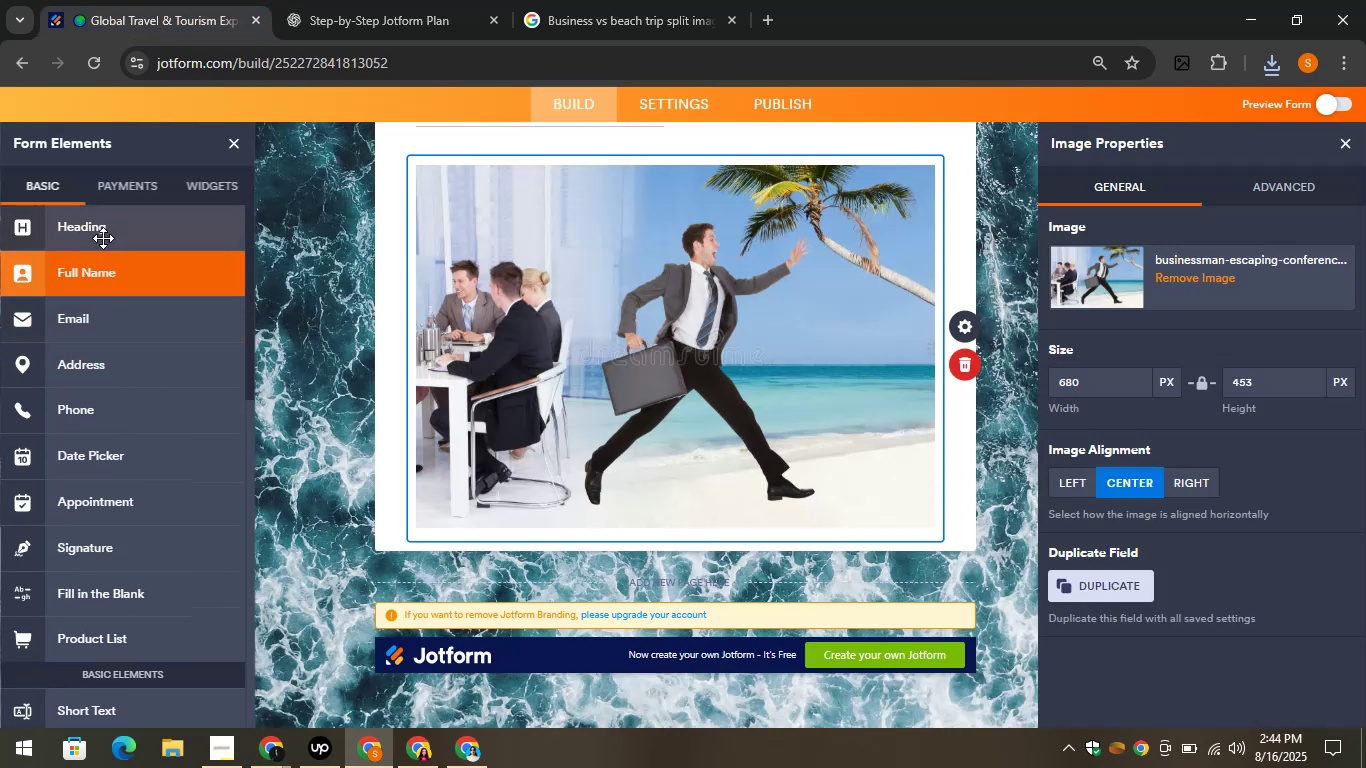 
left_click_drag(start_coordinate=[101, 235], to_coordinate=[546, 531])
 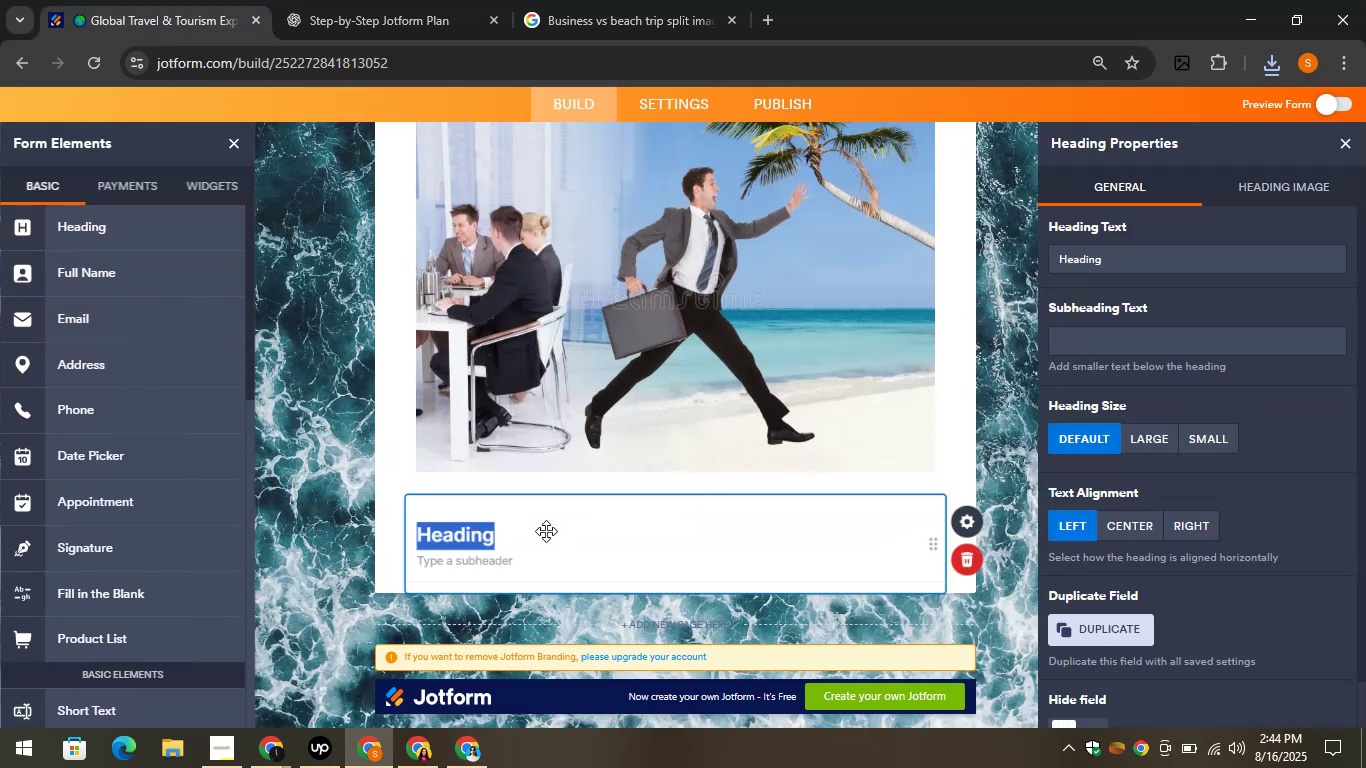 
key(Control+V)
 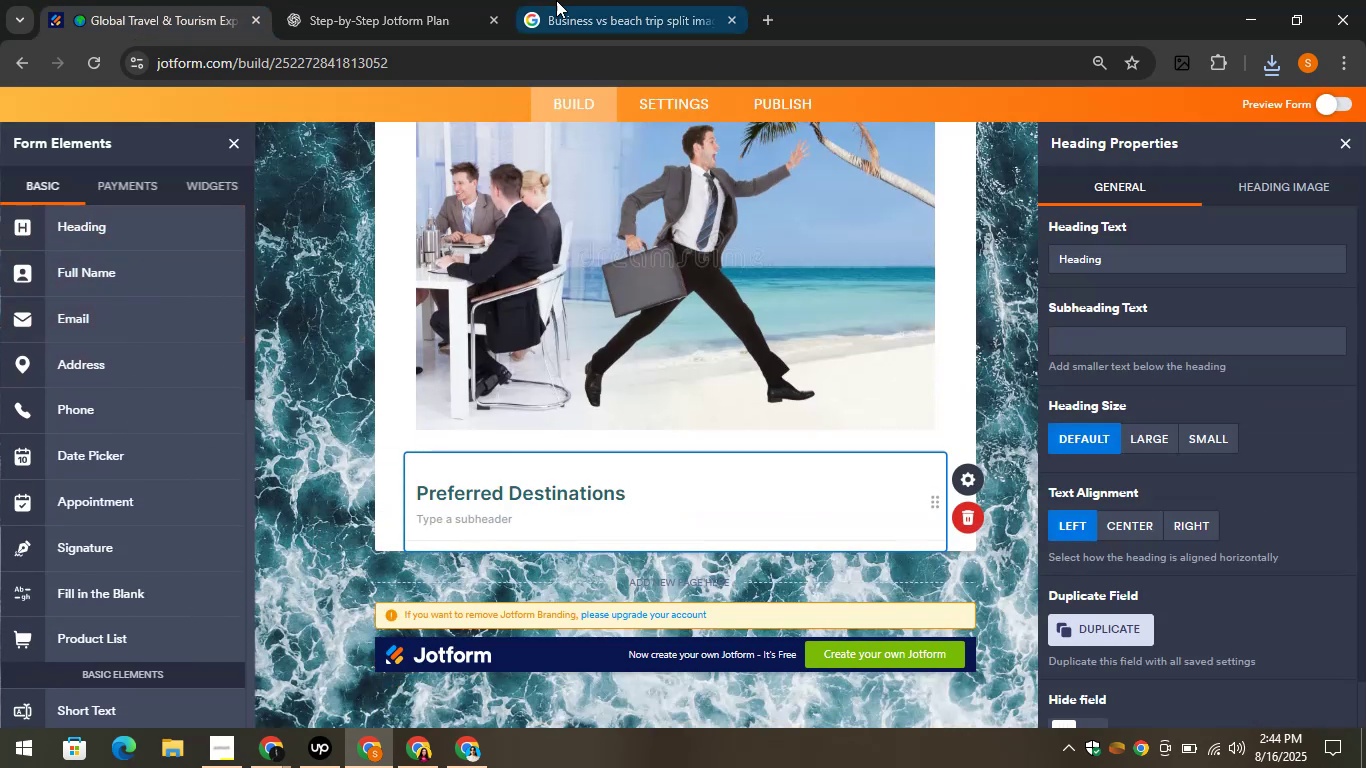 
left_click([362, 0])
 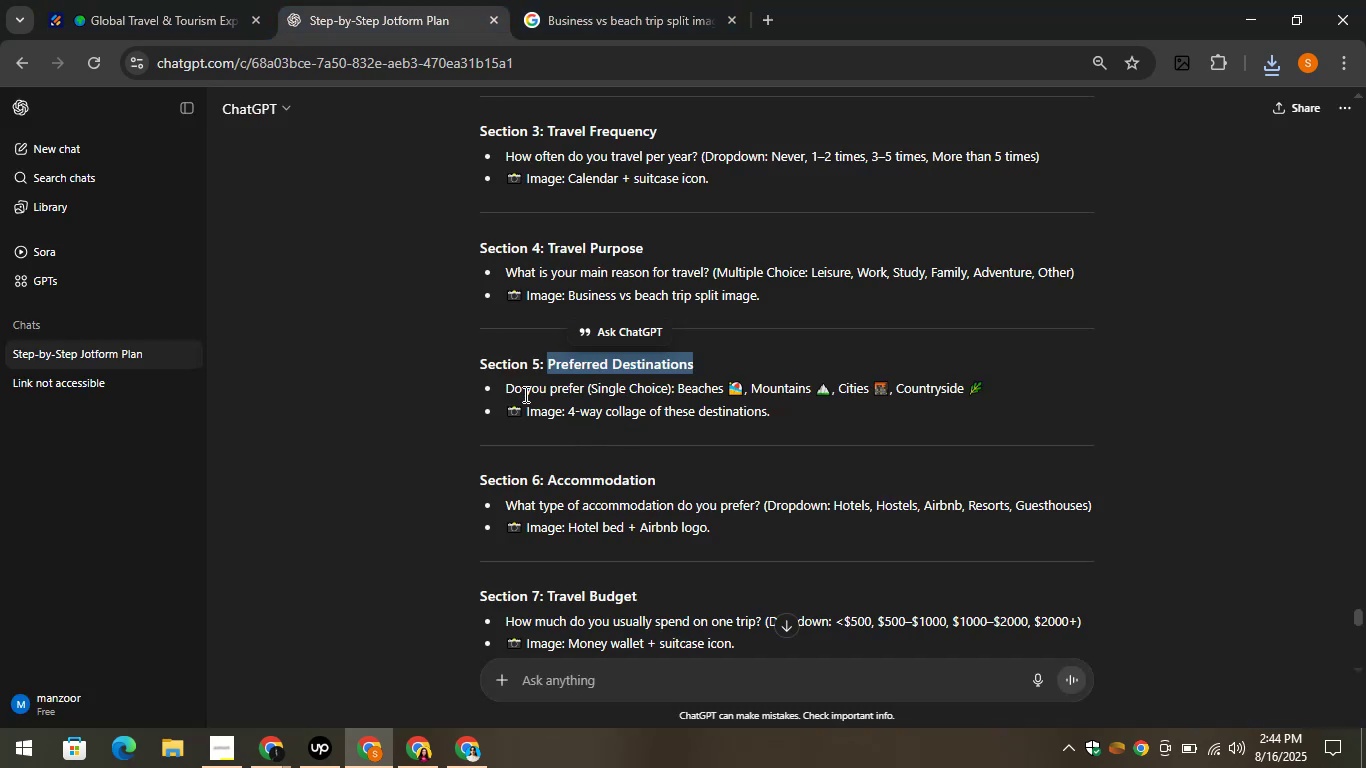 
left_click_drag(start_coordinate=[497, 386], to_coordinate=[583, 386])
 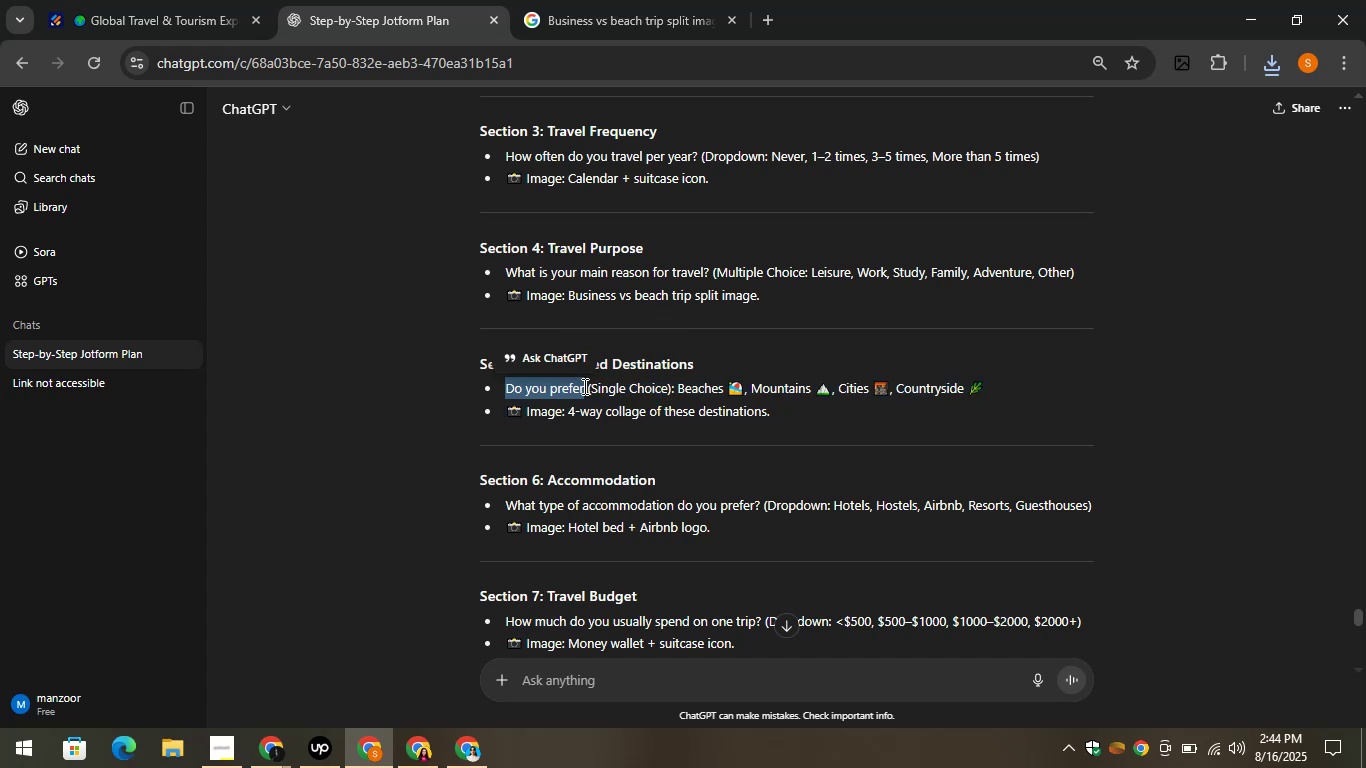 
key(Control+C)
 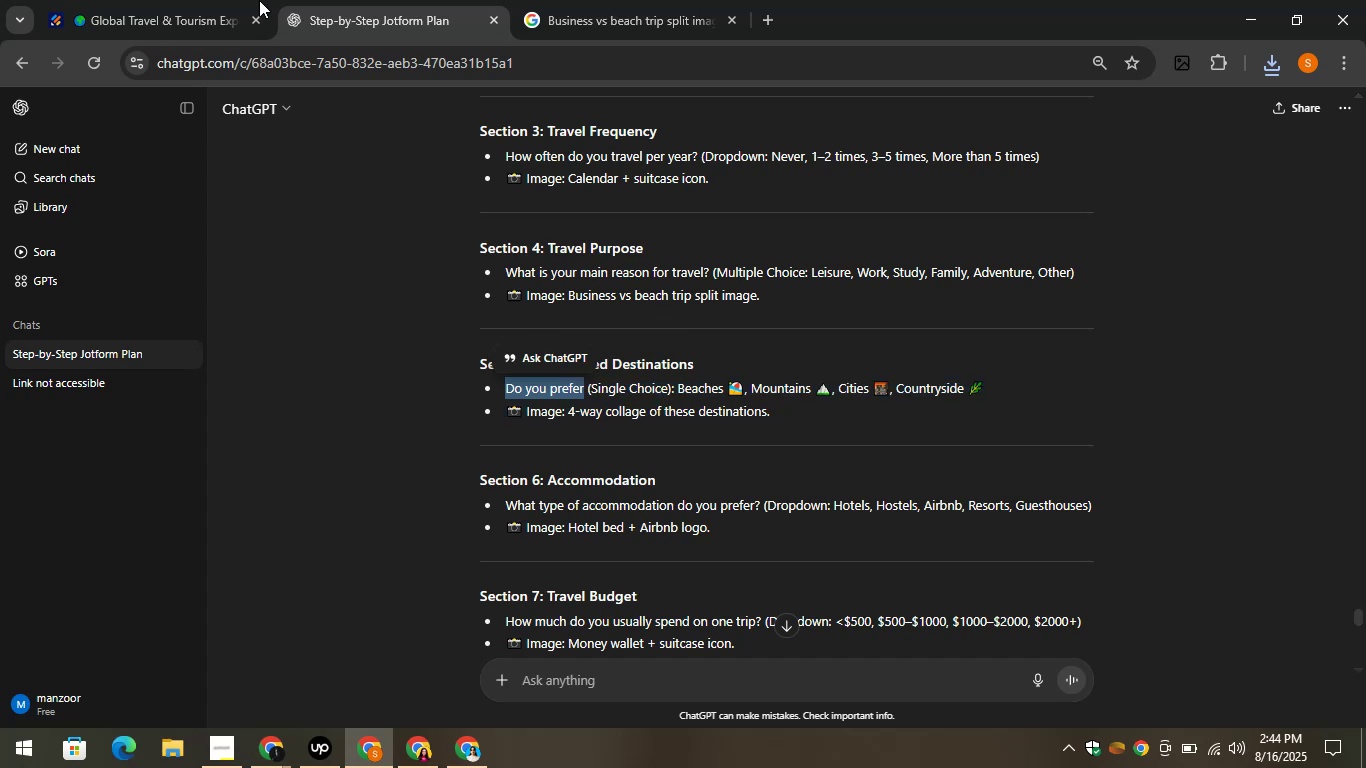 
left_click([146, 0])
 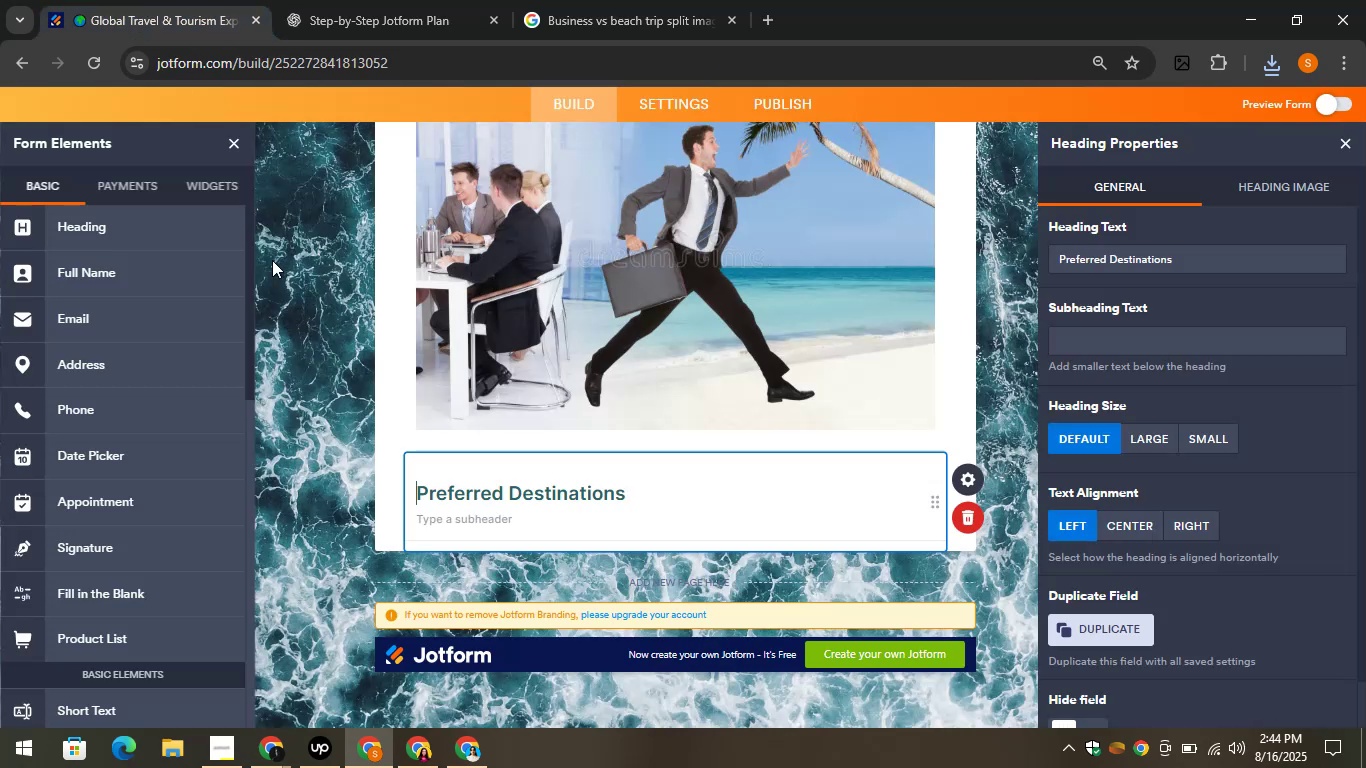 
scroll: coordinate [173, 457], scroll_direction: down, amount: 5.0
 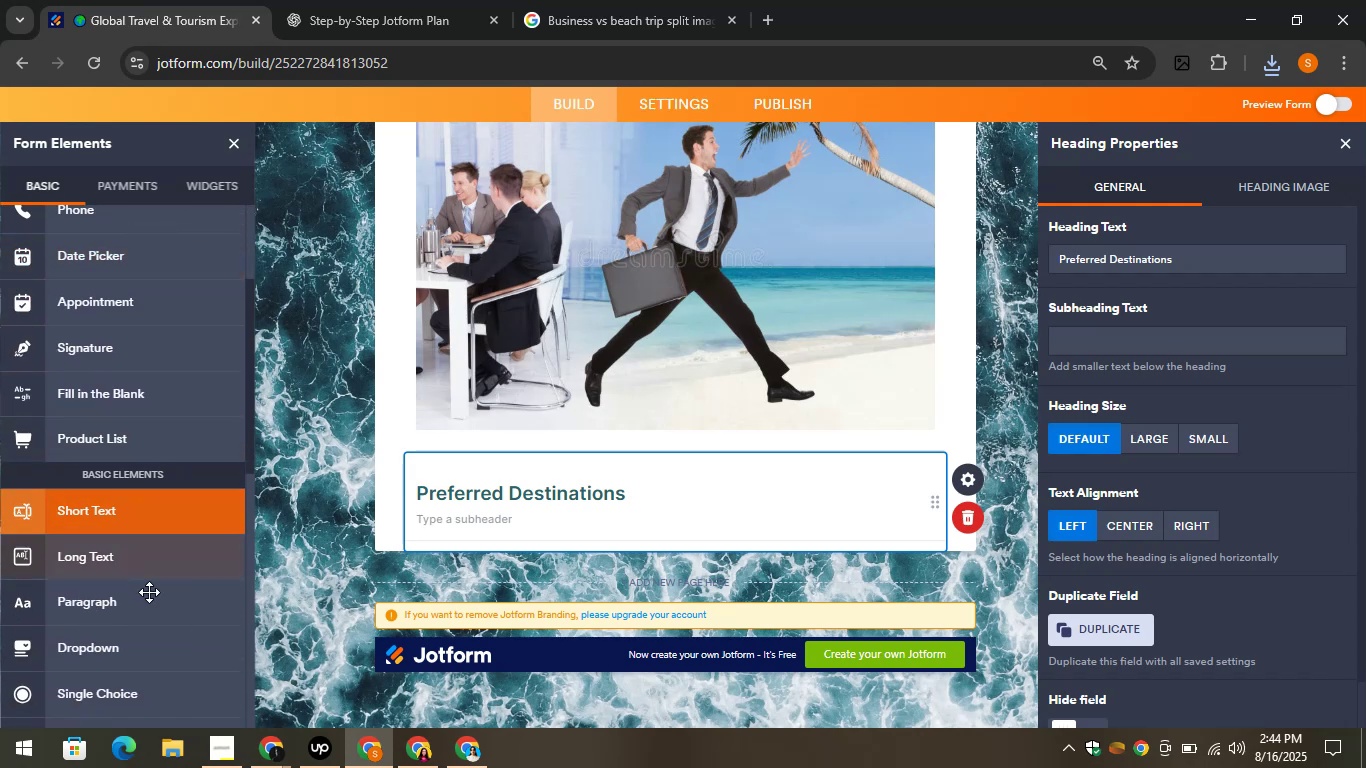 
left_click_drag(start_coordinate=[119, 648], to_coordinate=[532, 540])
 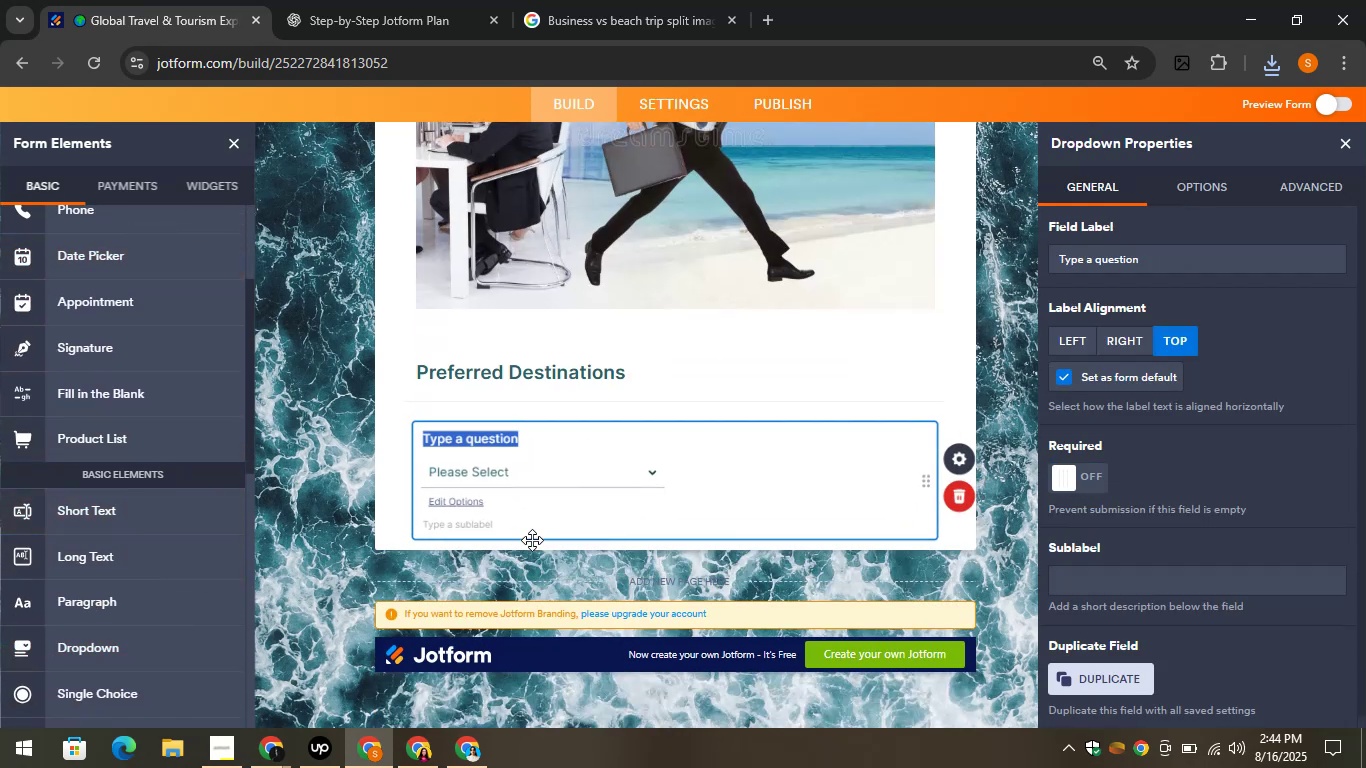 
key(Control+V)
 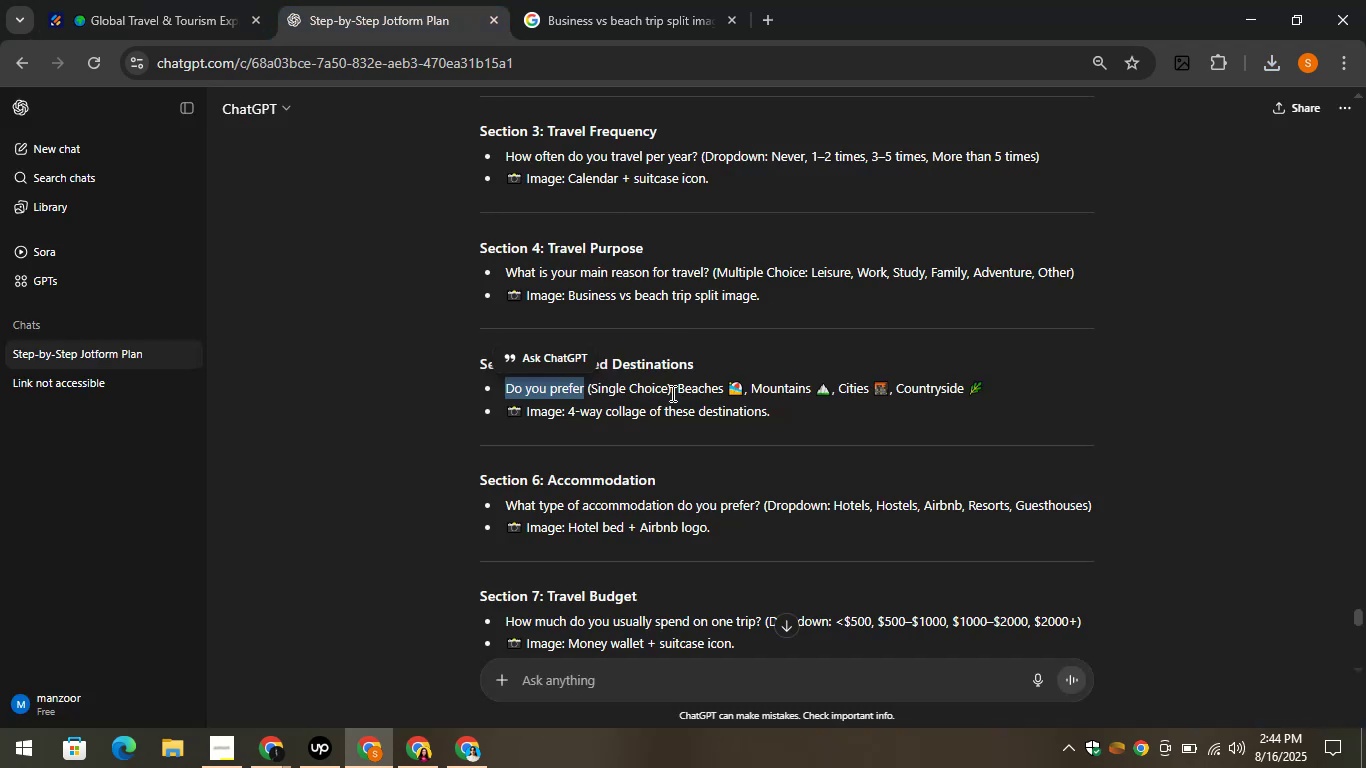 
left_click_drag(start_coordinate=[673, 388], to_coordinate=[737, 393])
 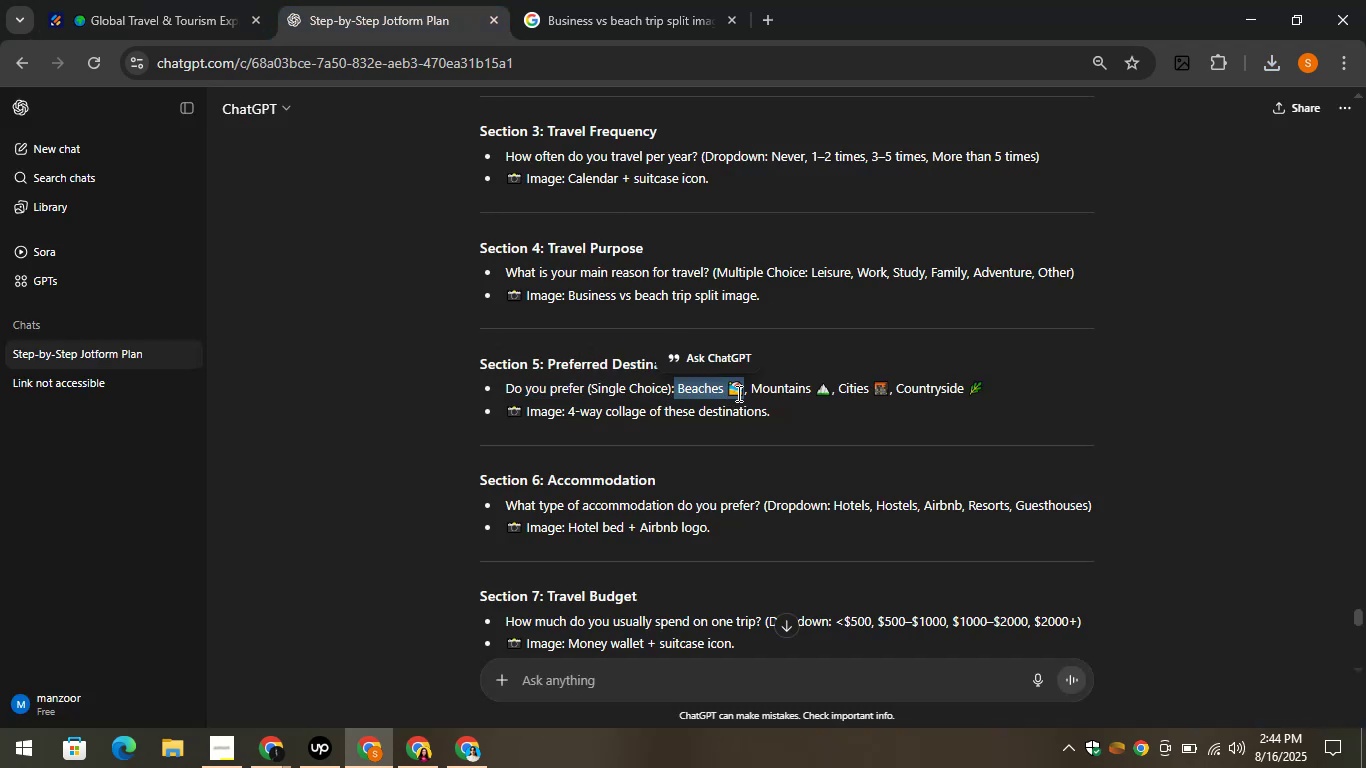 
key(Control+C)
 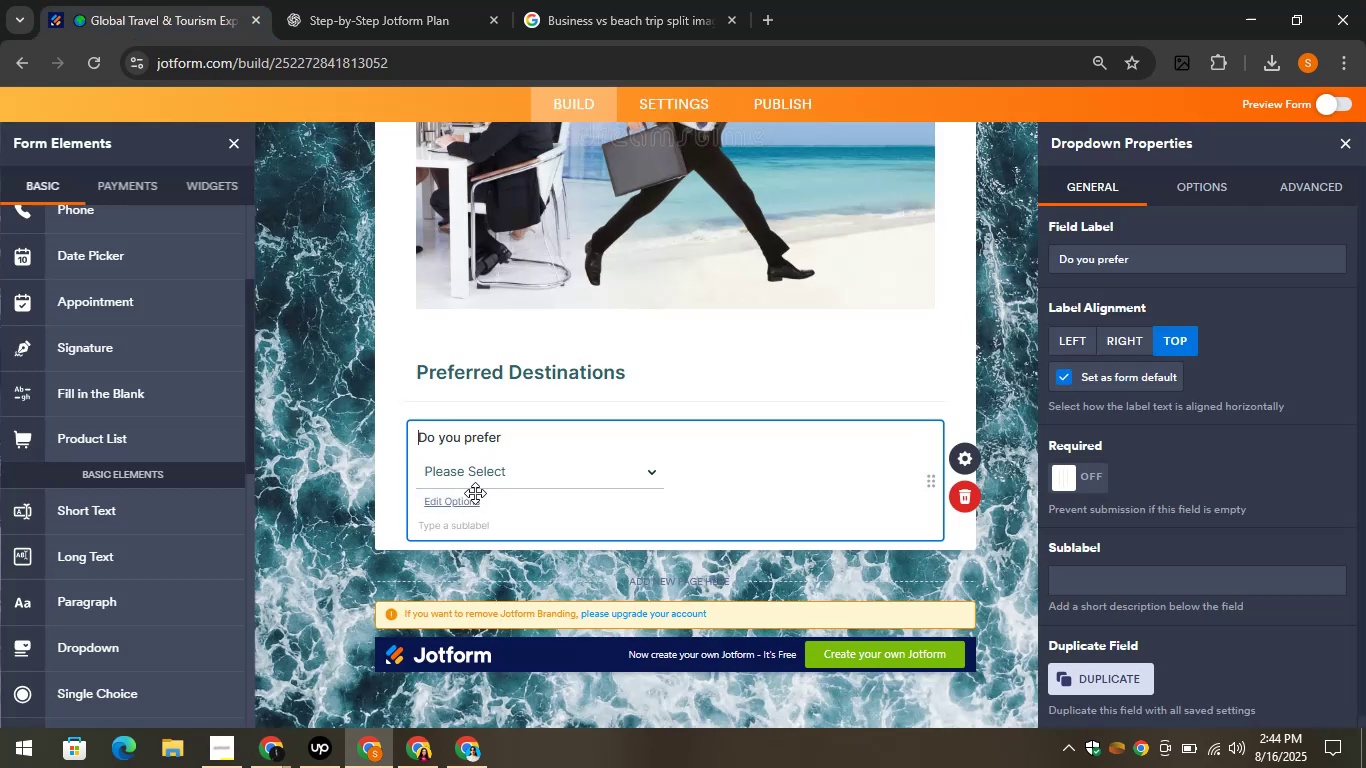 
left_click([461, 497])
 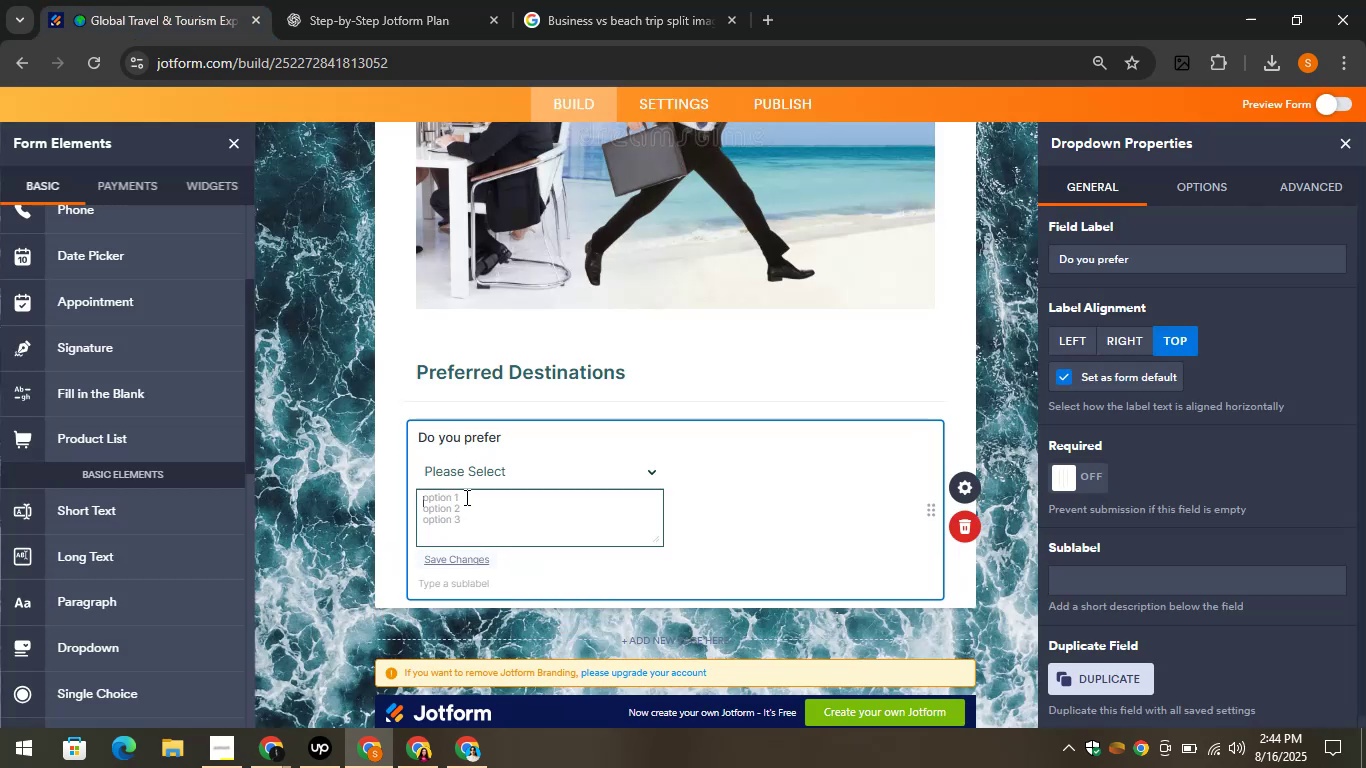 
key(Control+V)
 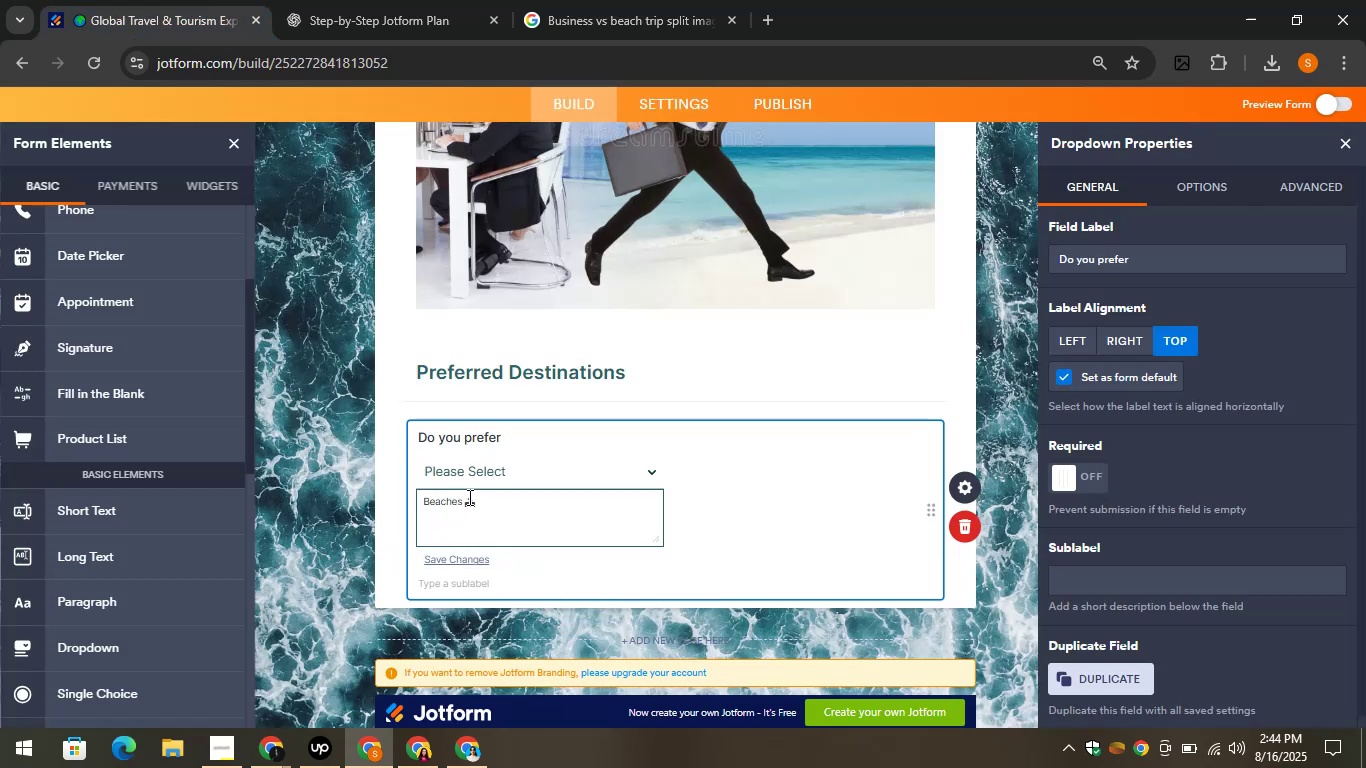 
key(Enter)
 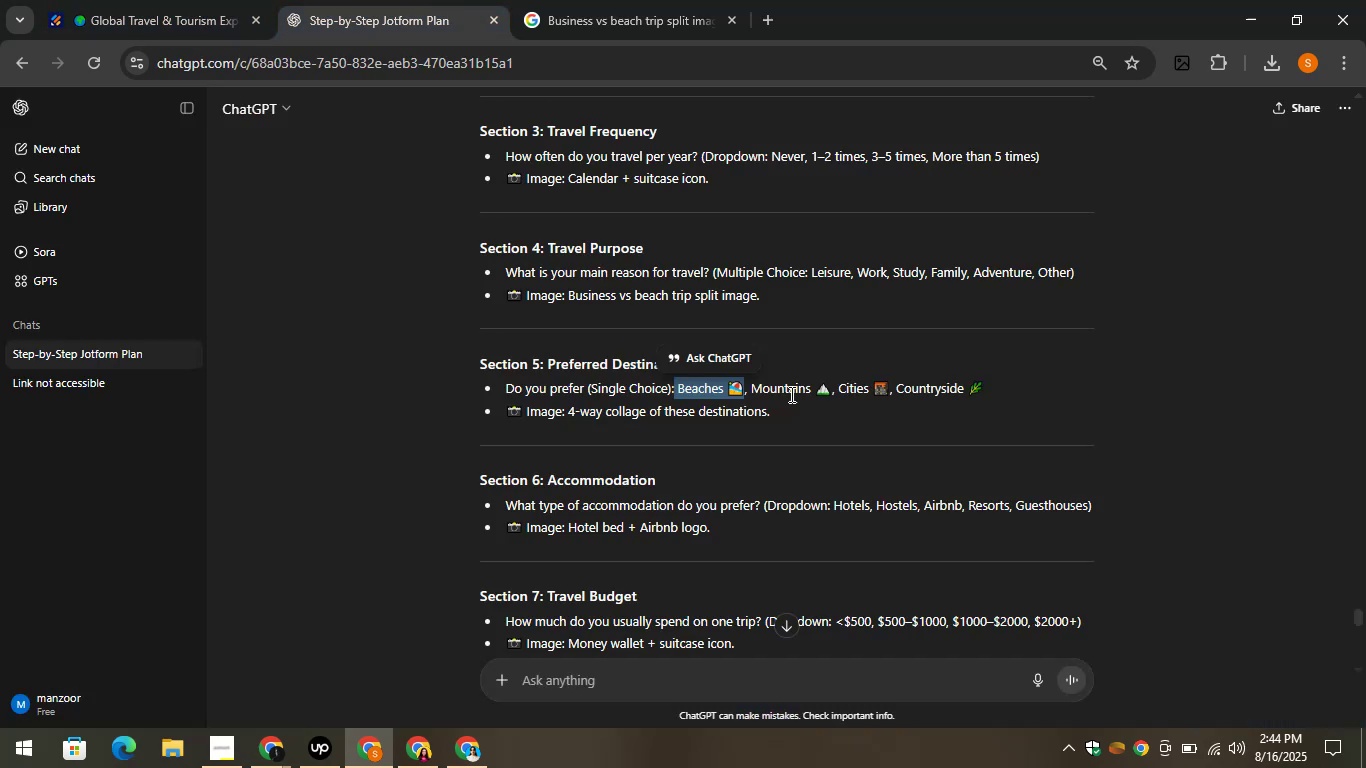 
left_click_drag(start_coordinate=[750, 388], to_coordinate=[827, 393])
 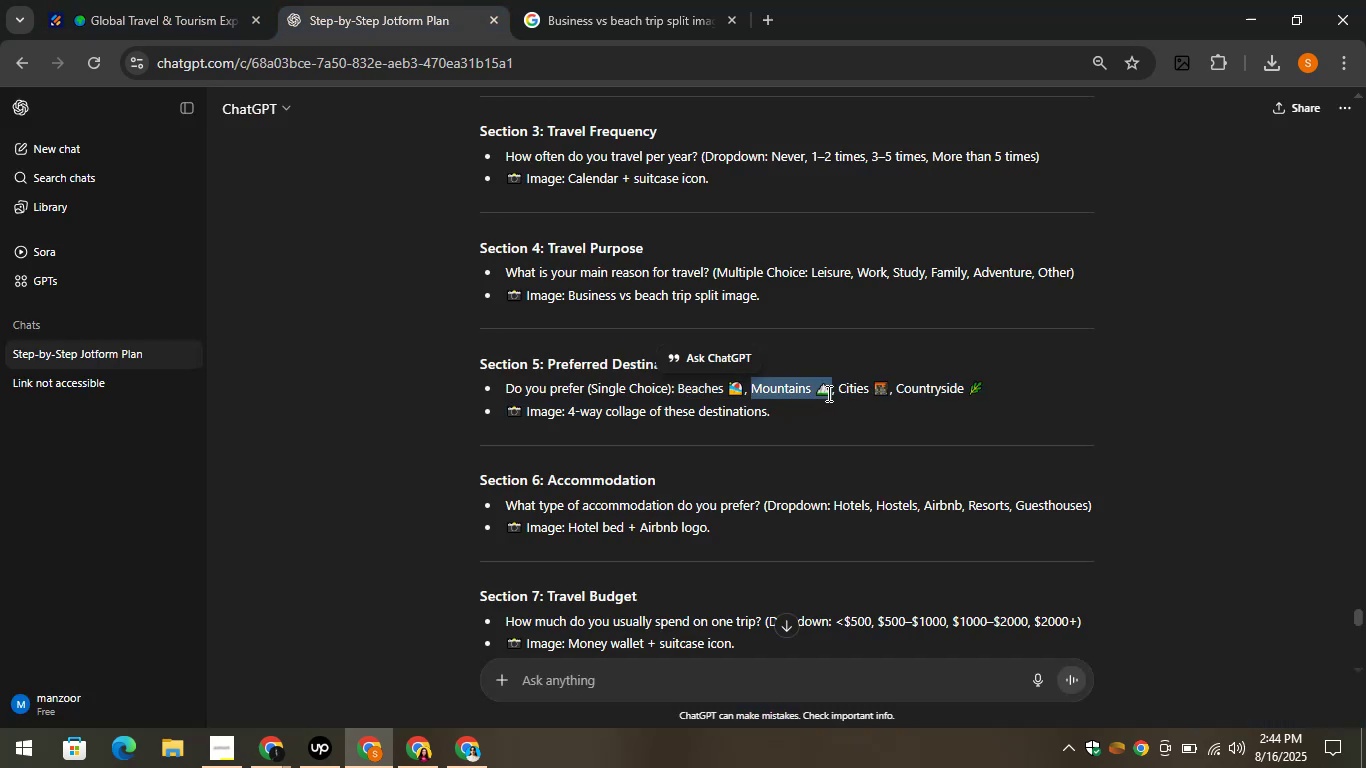 
key(Control+C)
 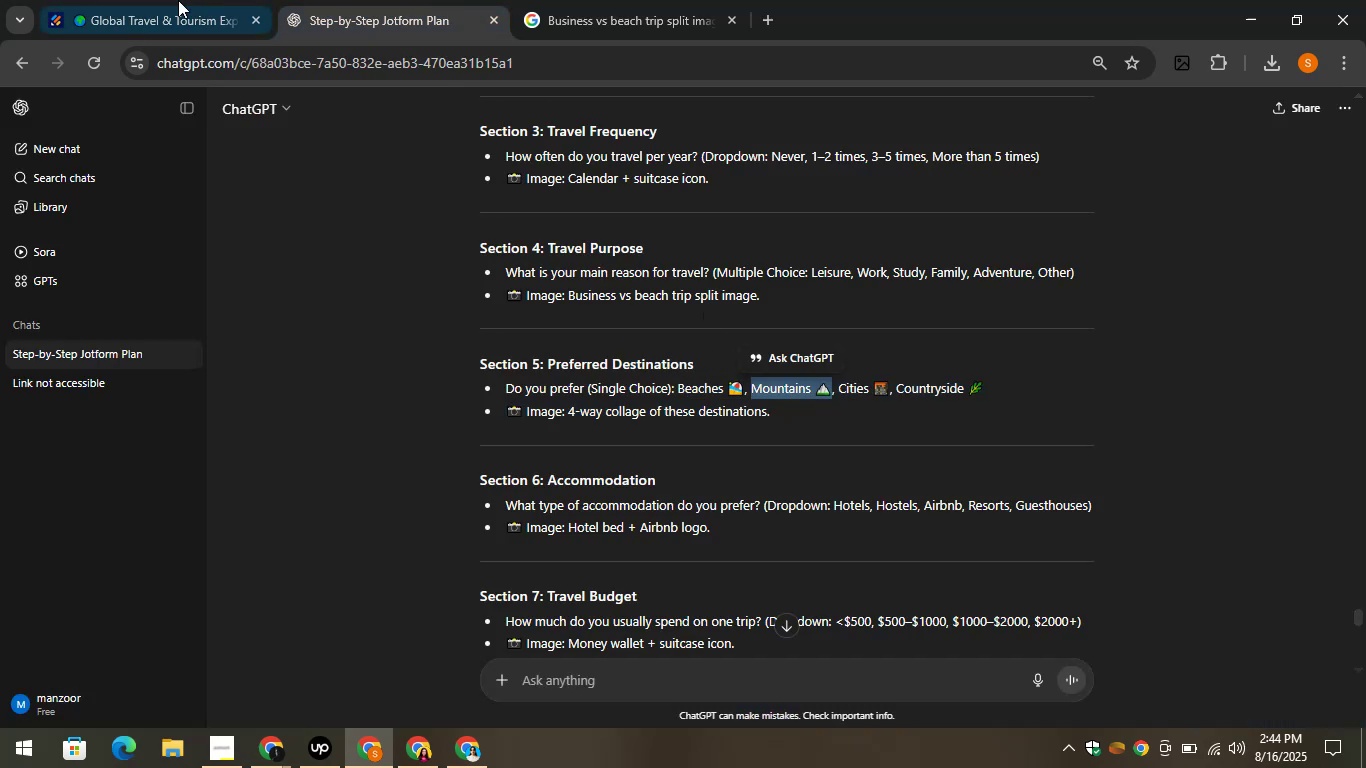 
left_click([156, 0])
 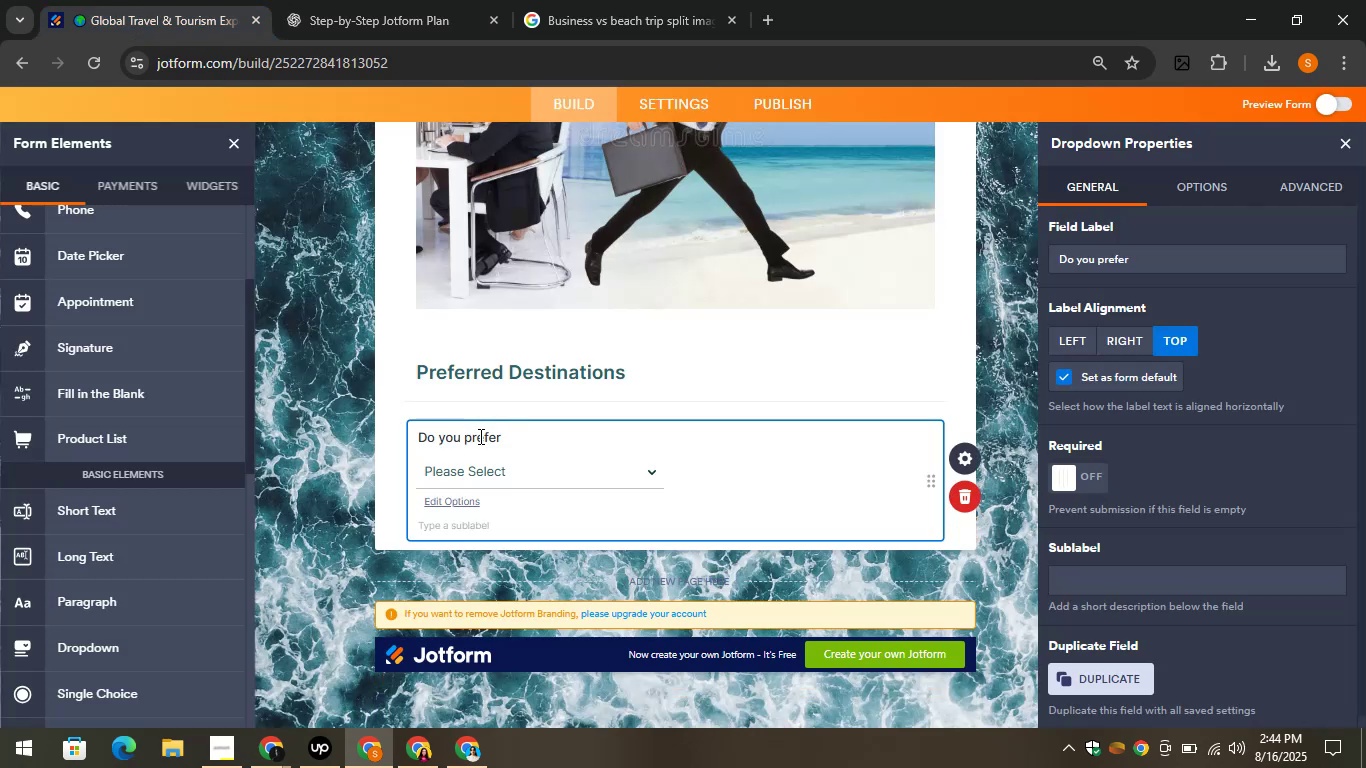 
left_click([452, 493])
 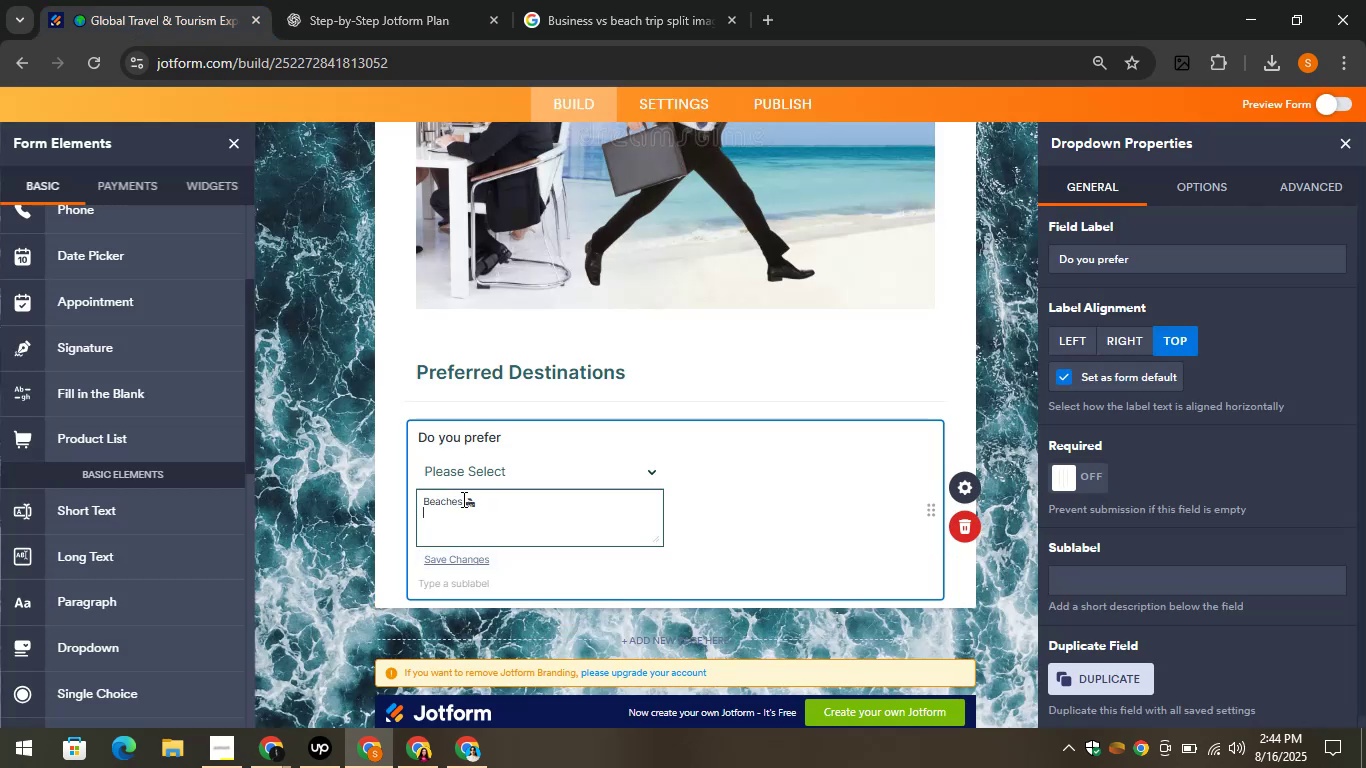 
key(Control+V)
 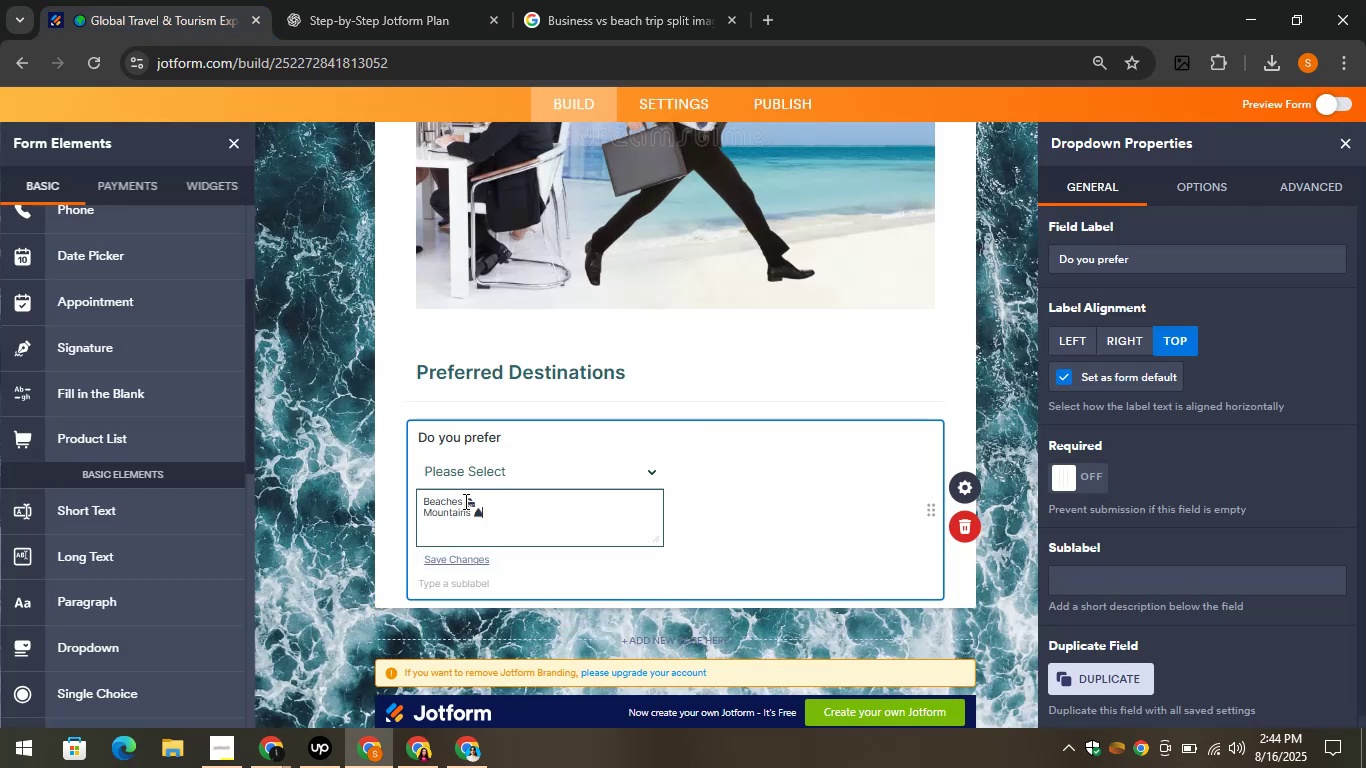 
key(Enter)
 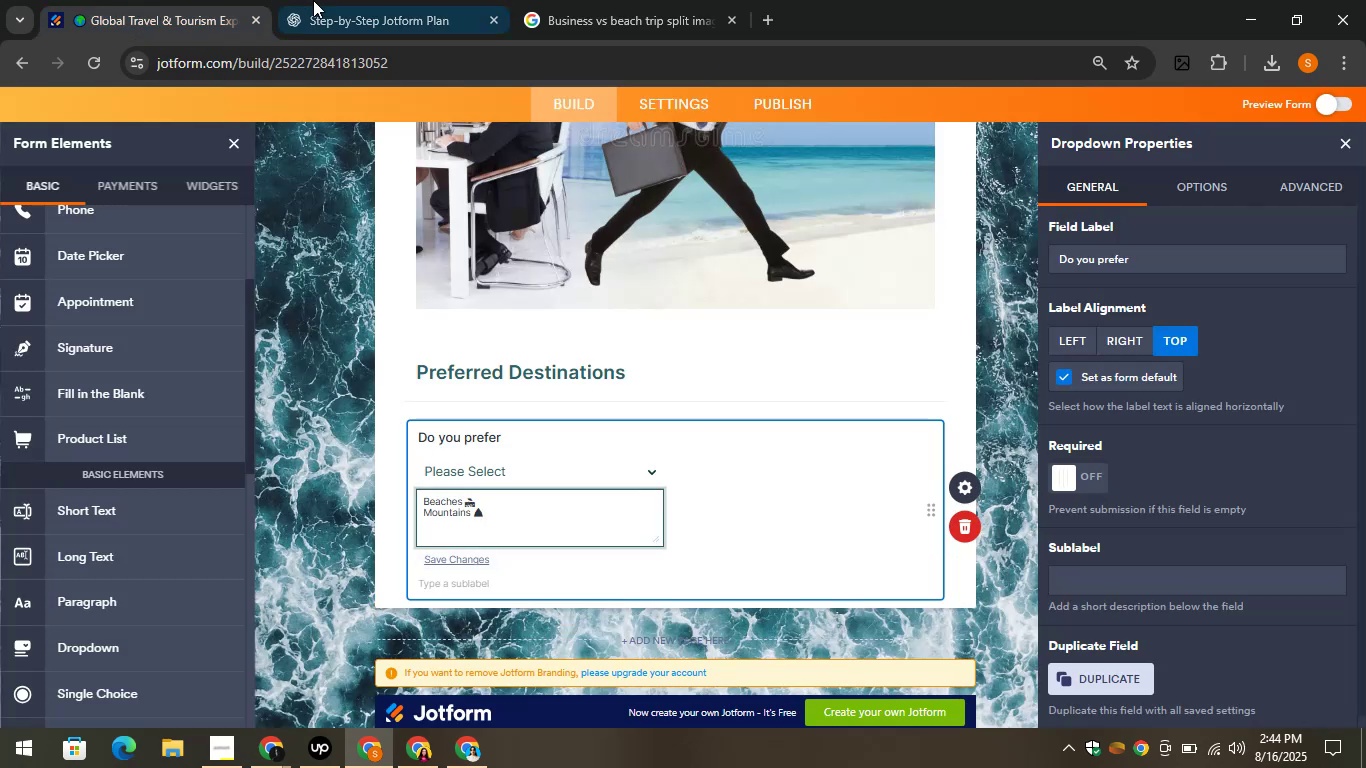 
left_click([320, 0])
 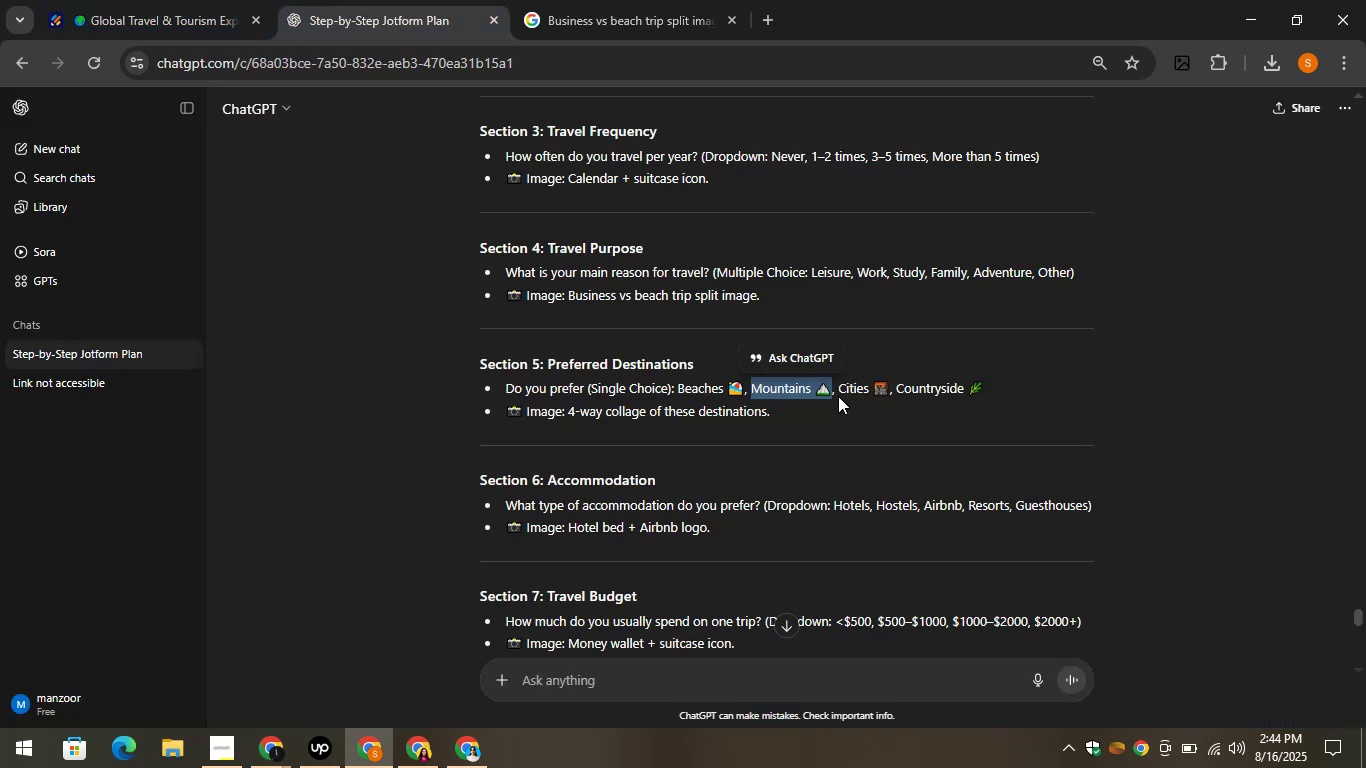 
left_click([842, 392])
 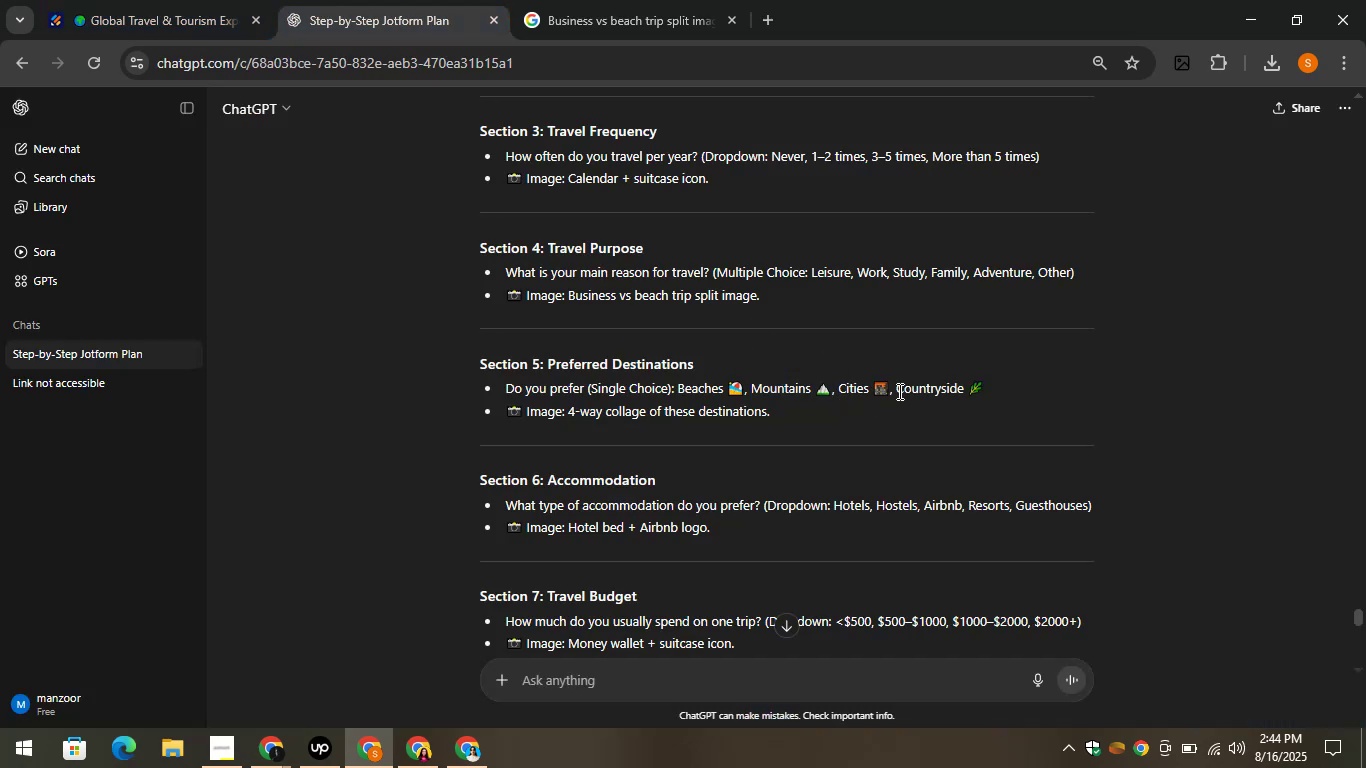 
left_click_drag(start_coordinate=[897, 390], to_coordinate=[983, 391])
 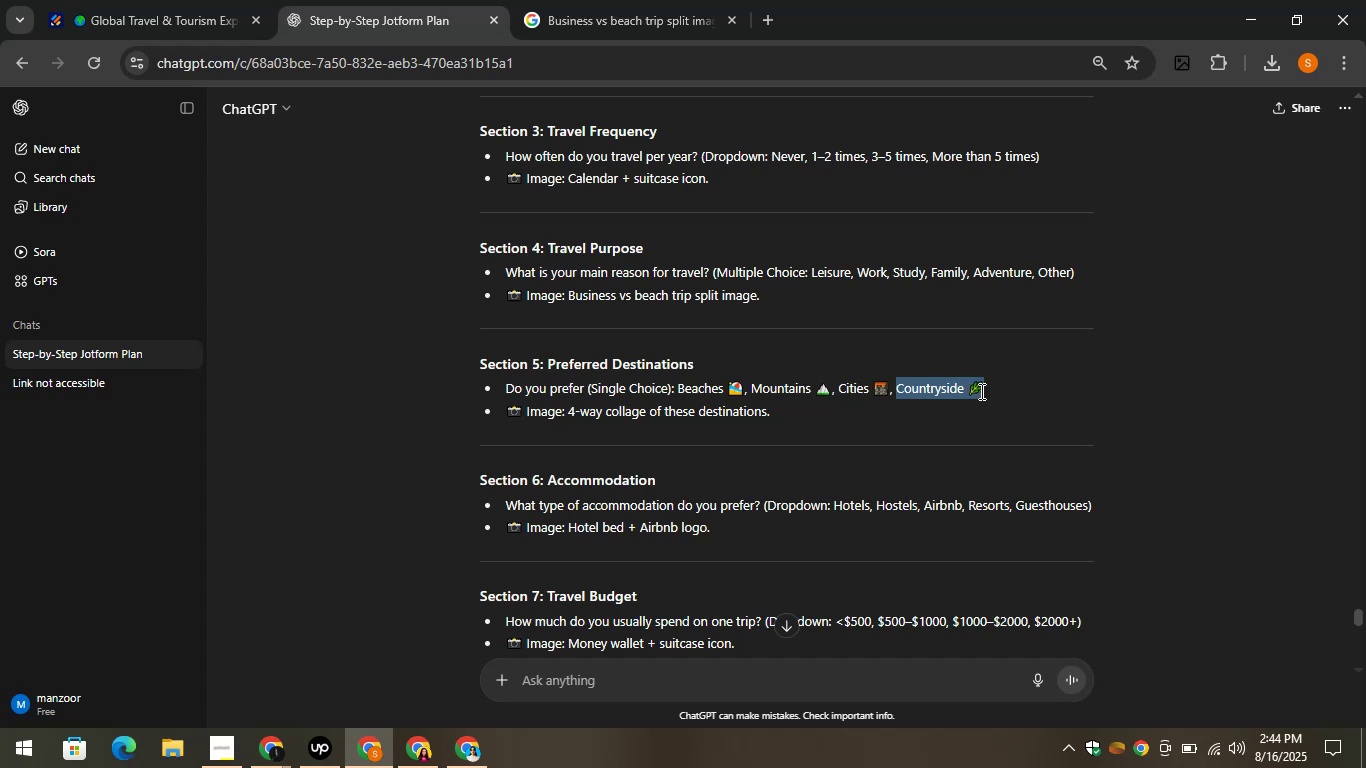 
key(Control+C)
 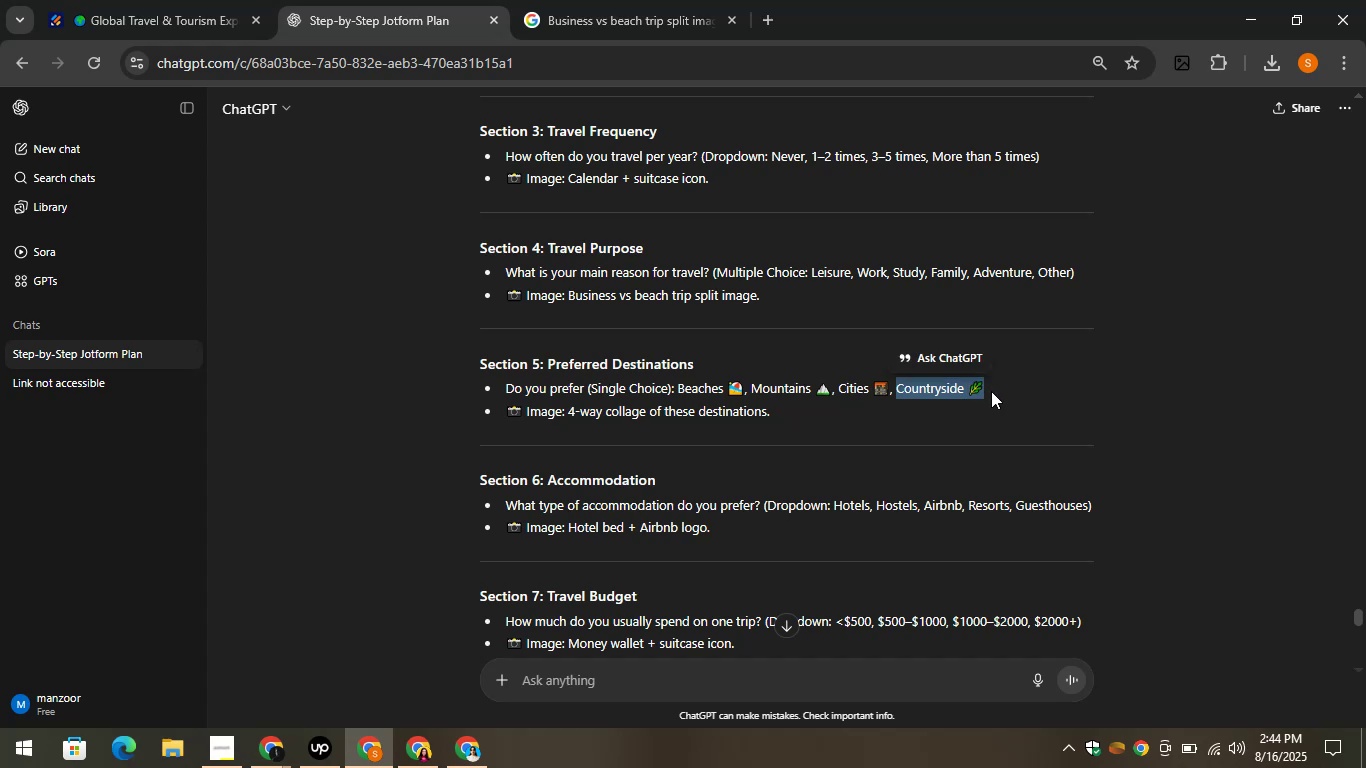 
key(Control+C)
 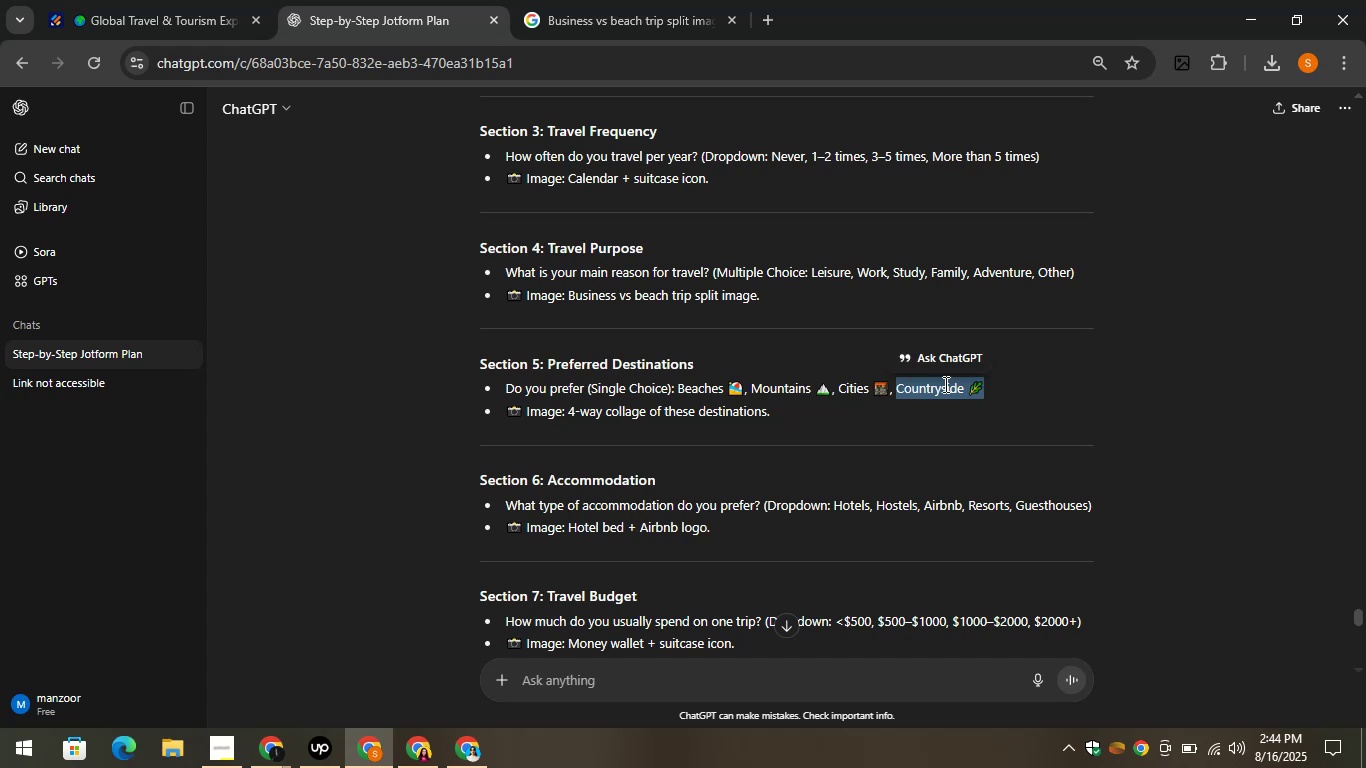 
left_click([120, 0])
 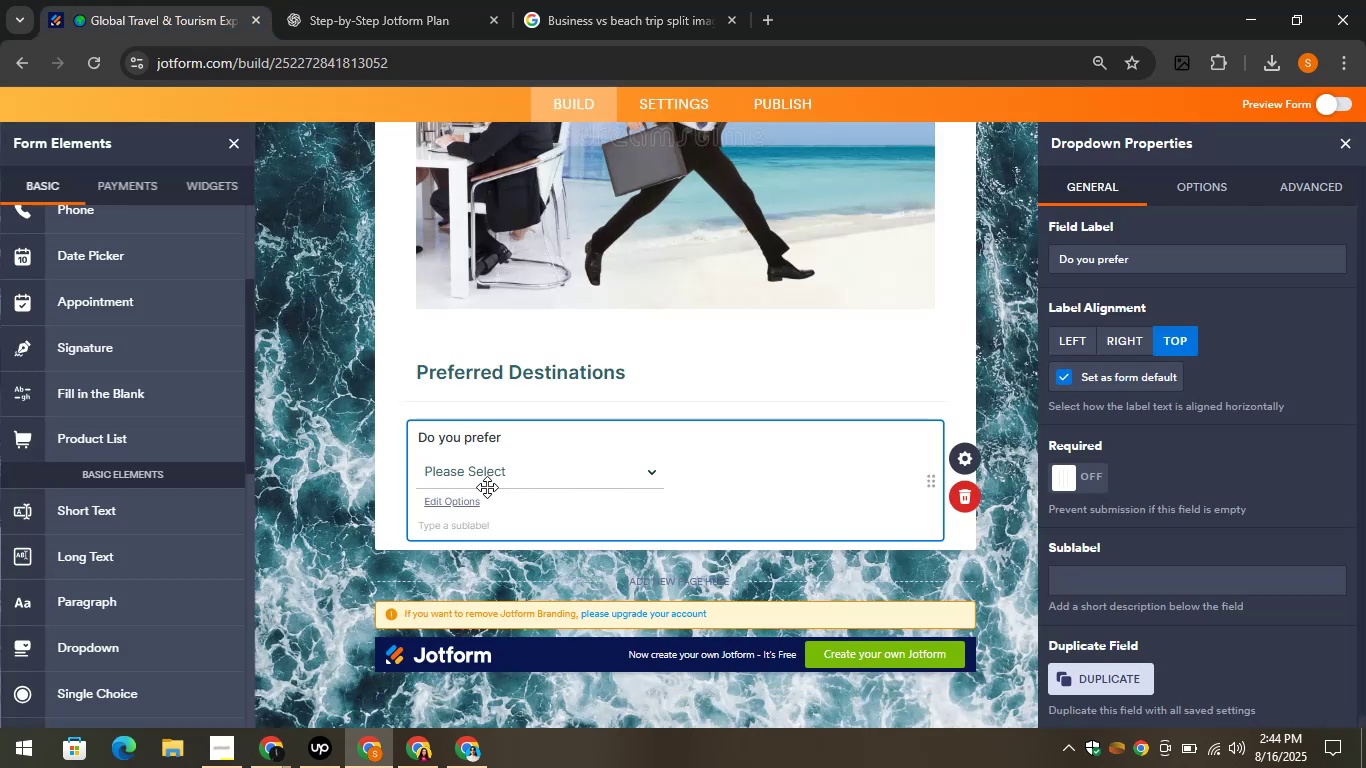 
left_click([455, 495])
 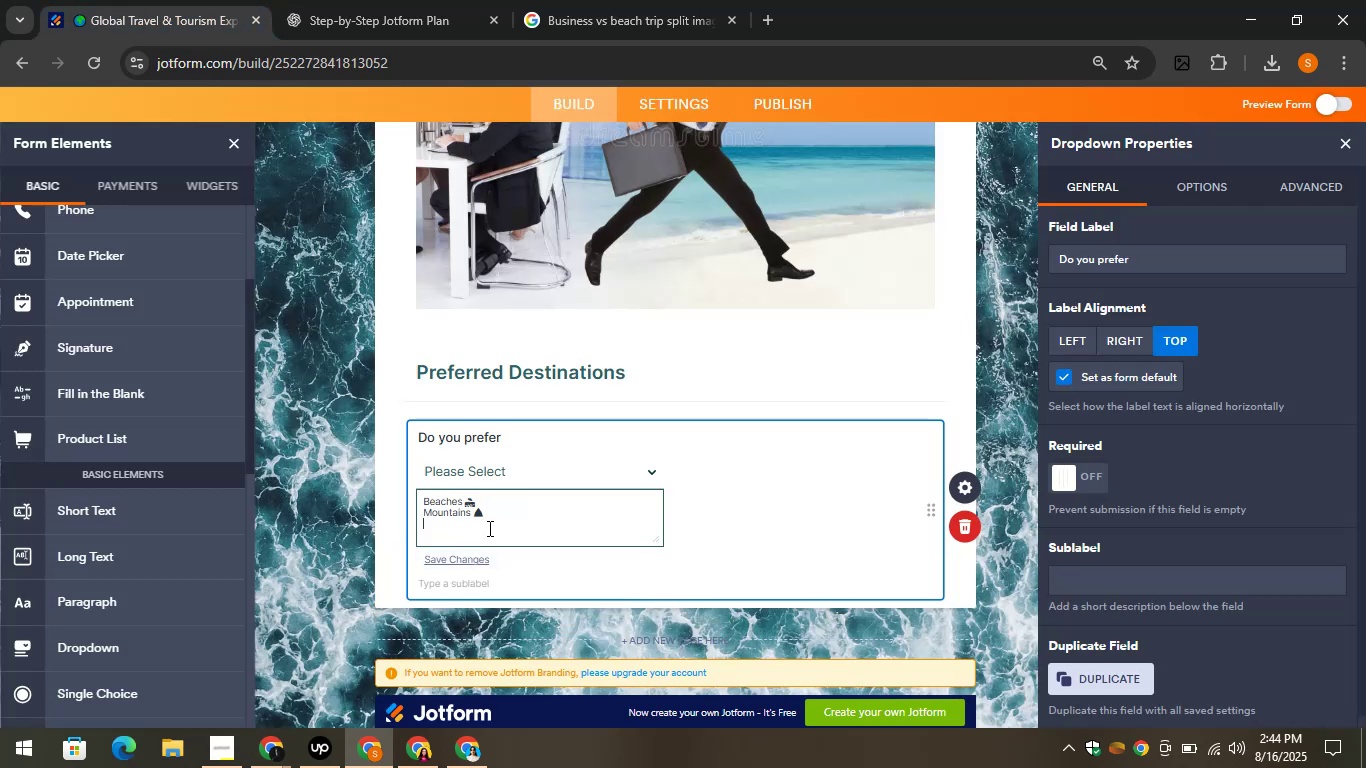 
key(Control+V)
 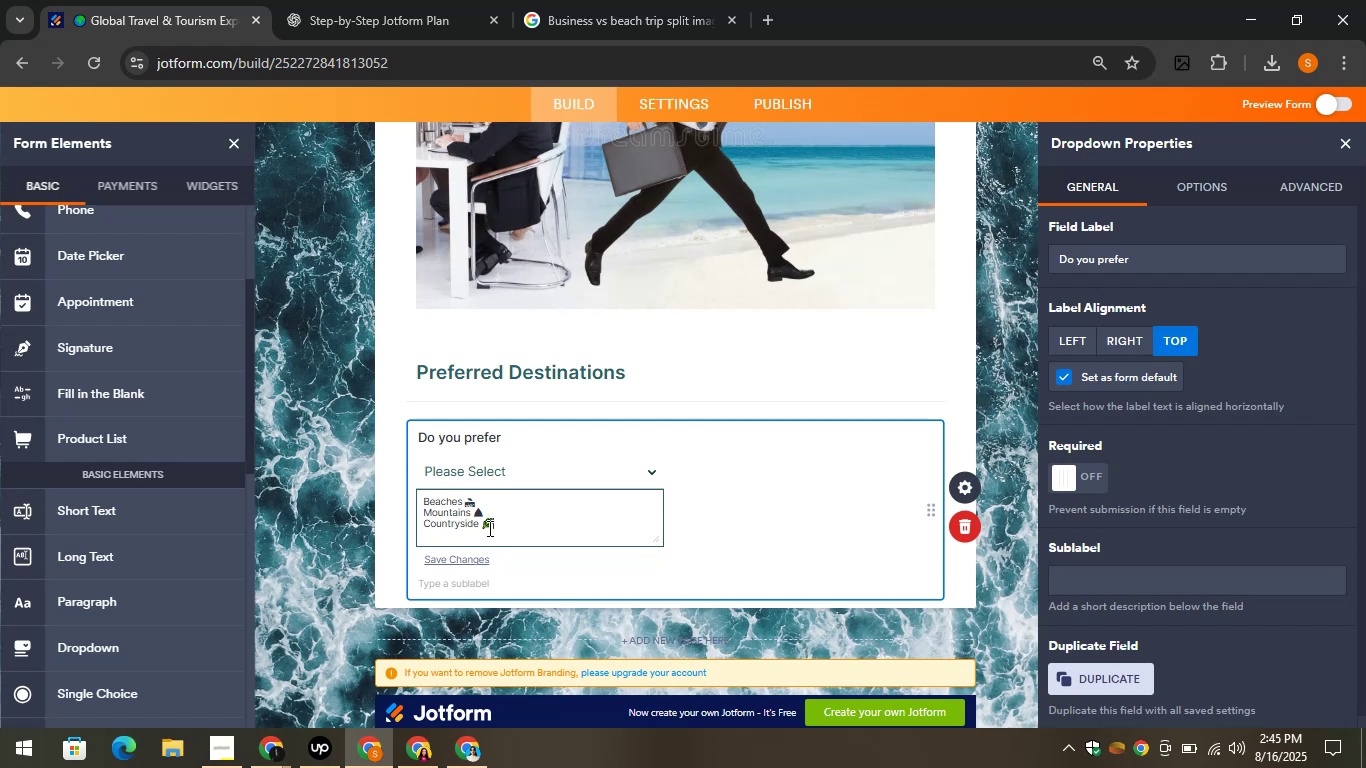 
wait(12.89)
 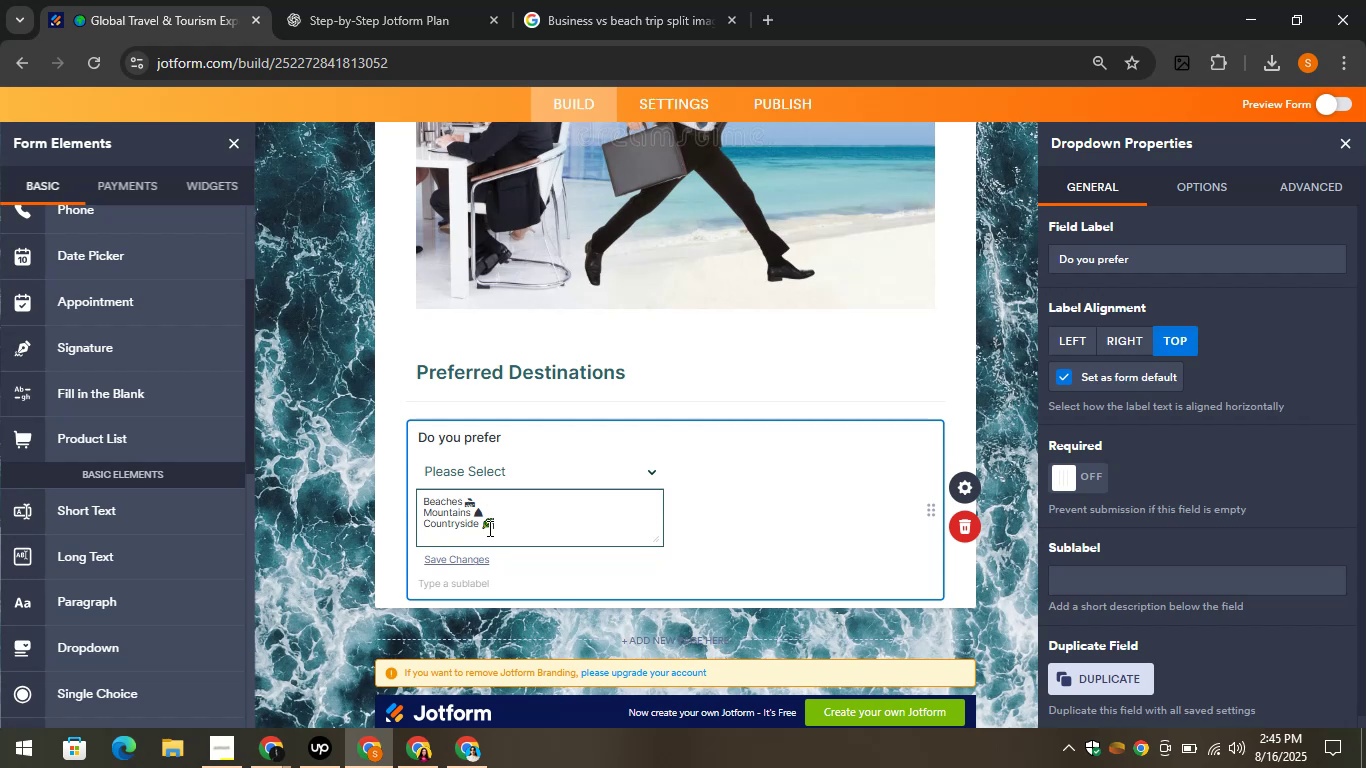 
left_click([709, 496])
 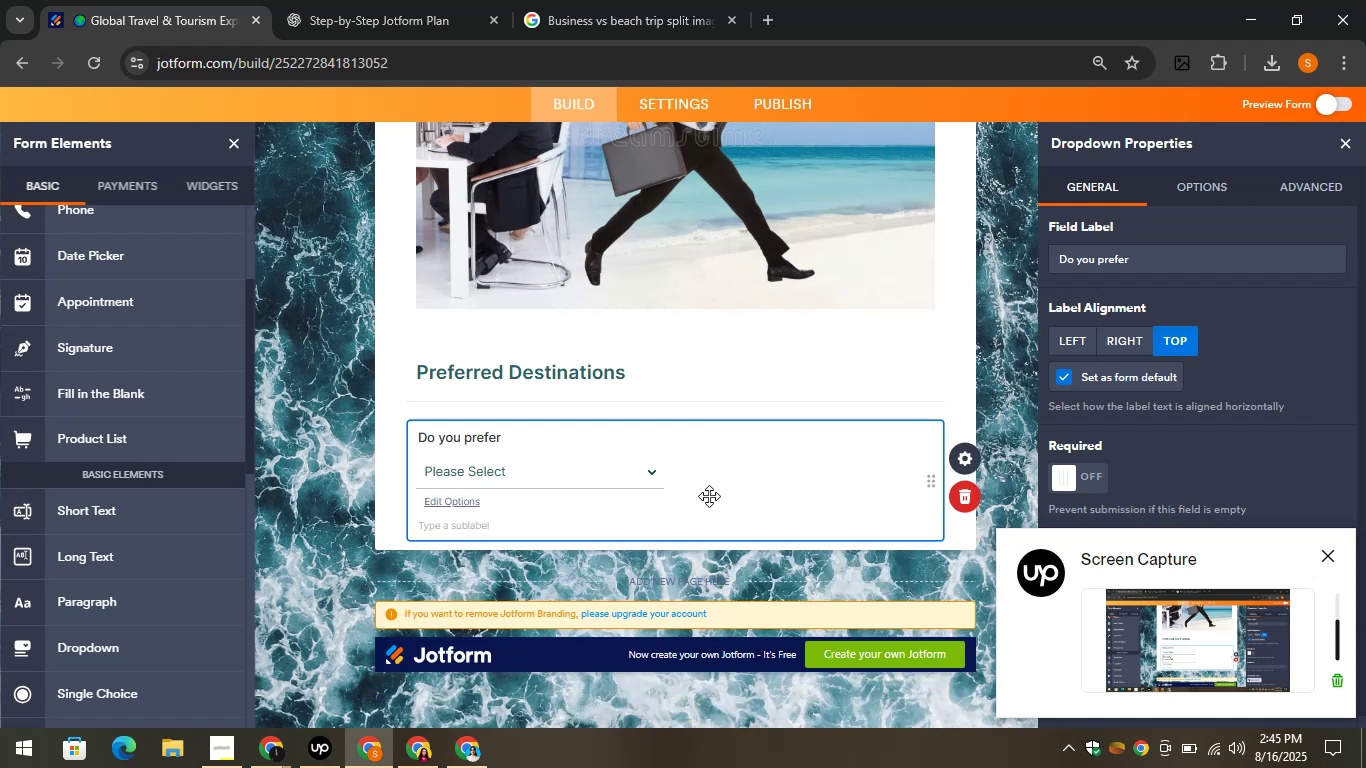 
scroll: coordinate [709, 496], scroll_direction: down, amount: 1.0
 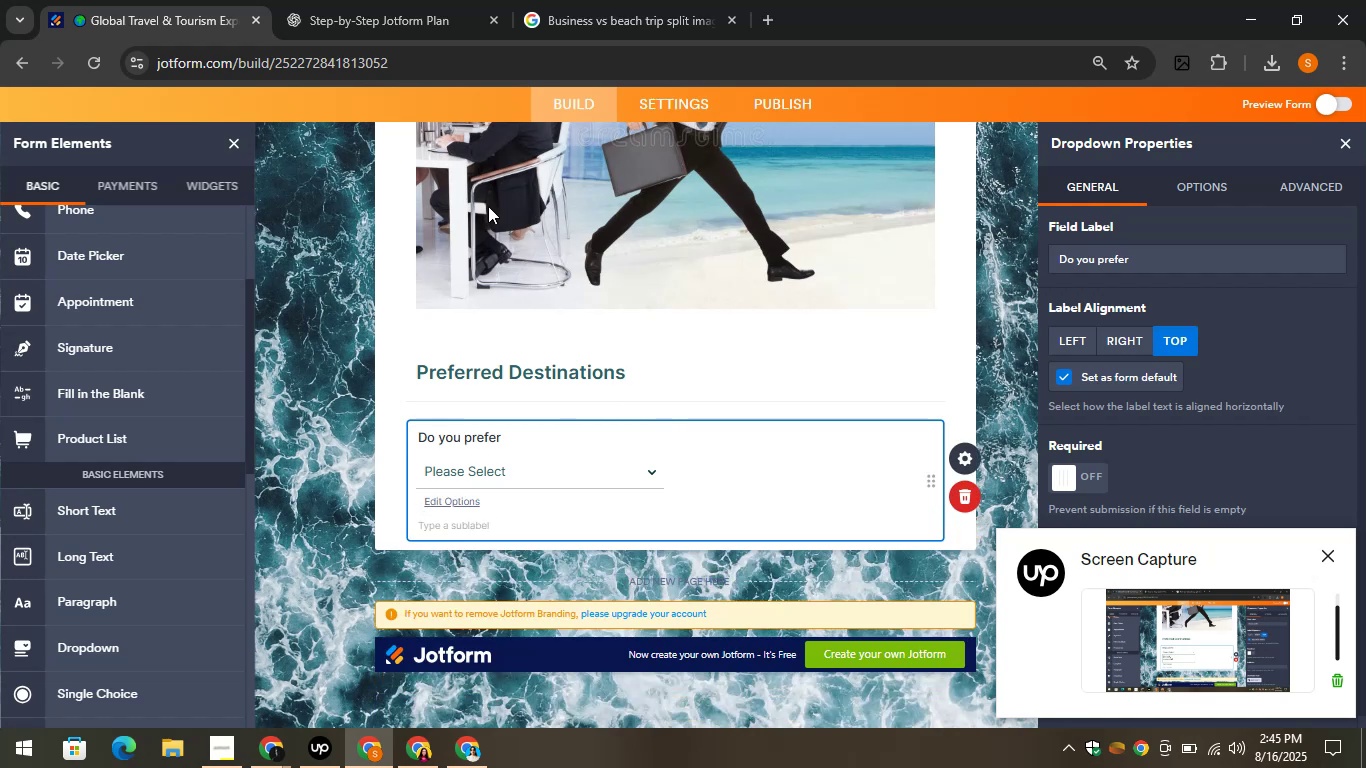 
left_click([375, 0])
 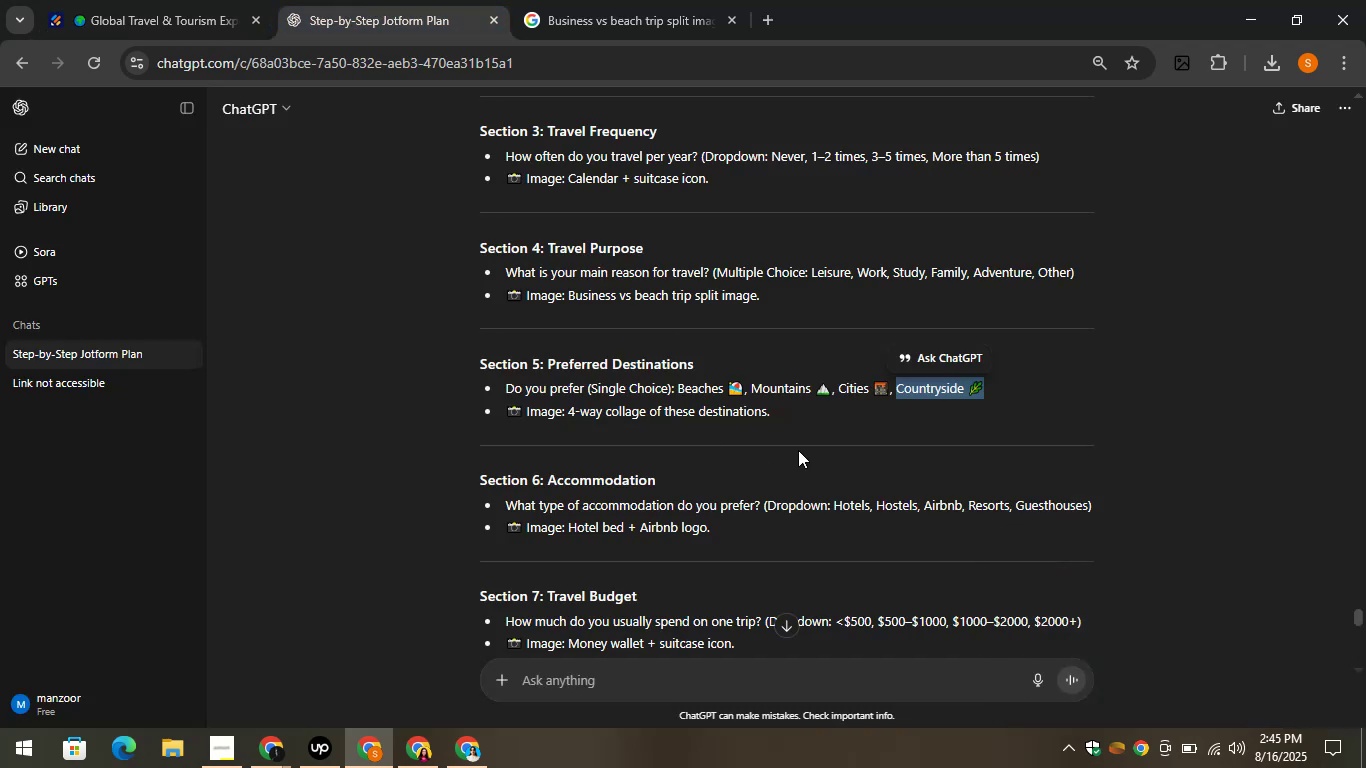 
left_click([789, 421])
 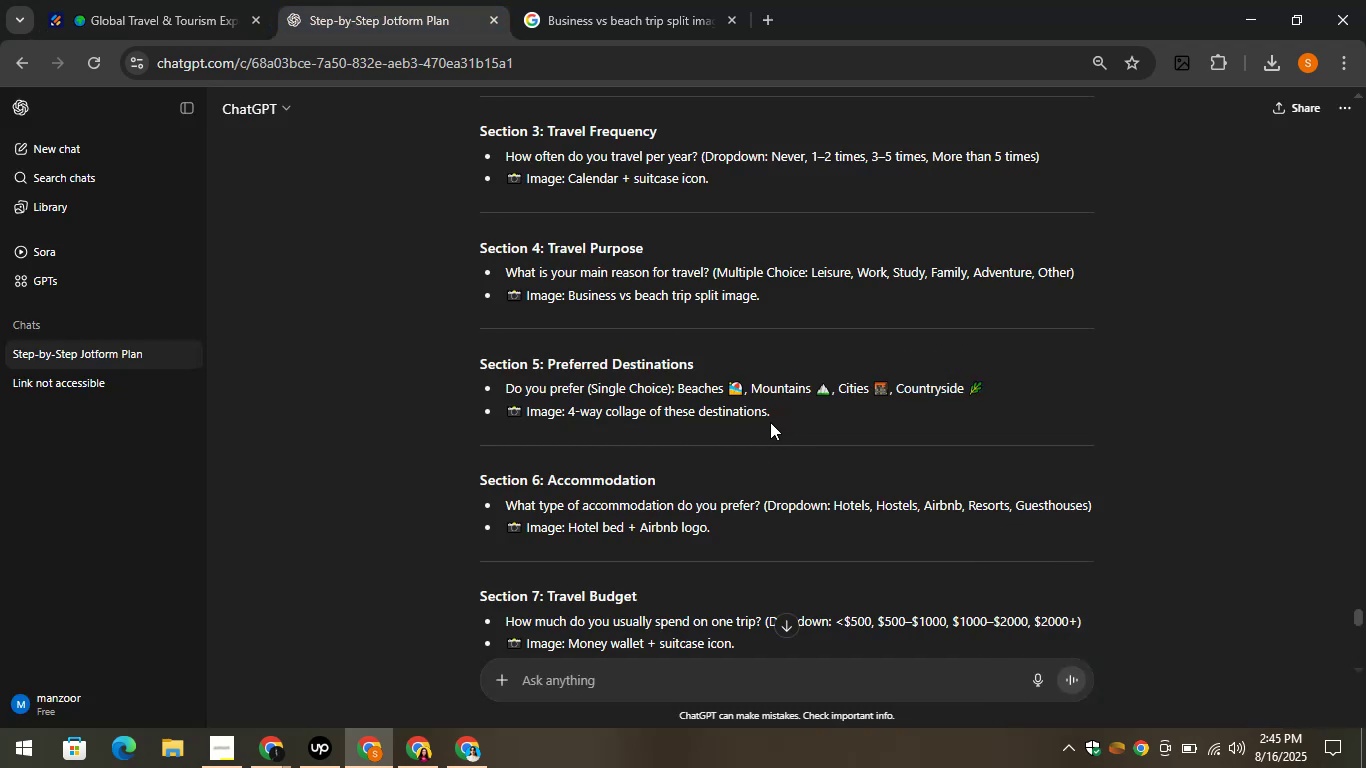 
wait(7.57)
 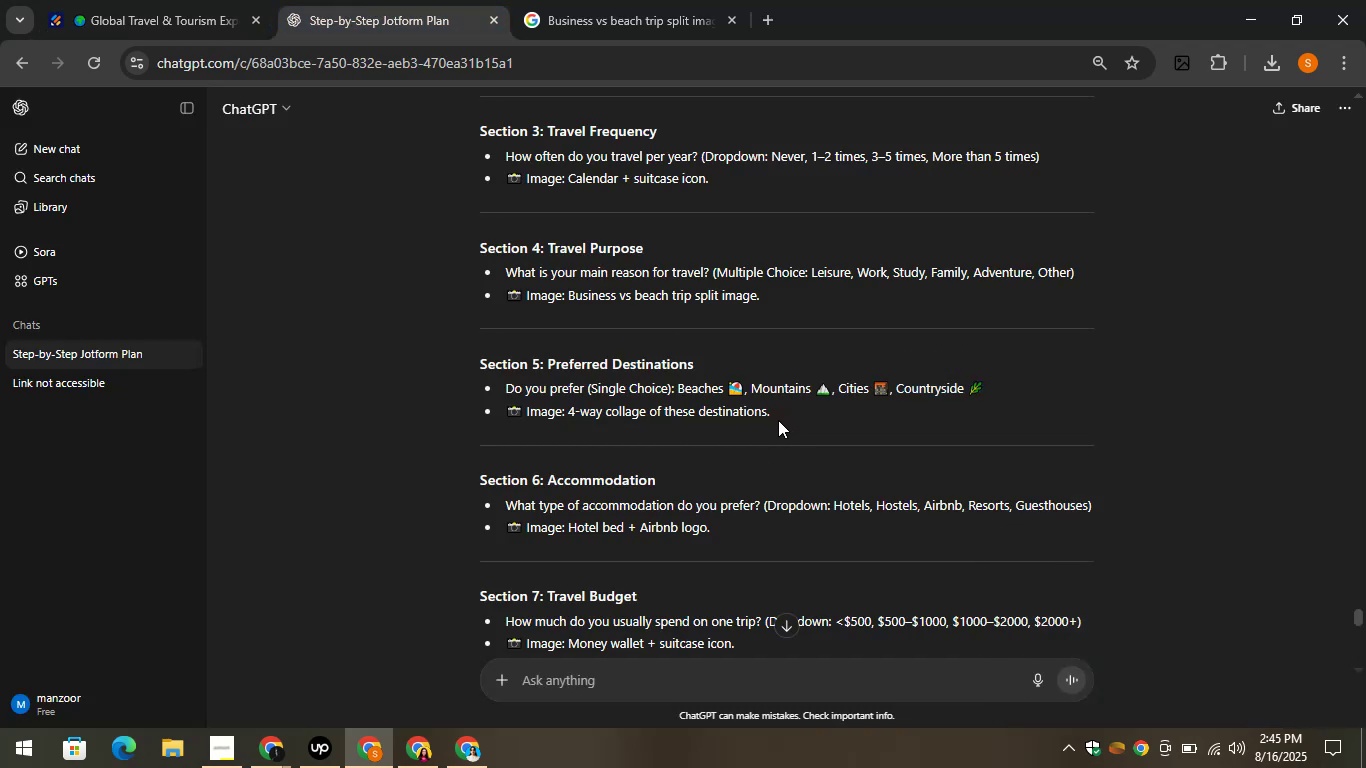 
left_click_drag(start_coordinate=[780, 414], to_coordinate=[567, 420])
 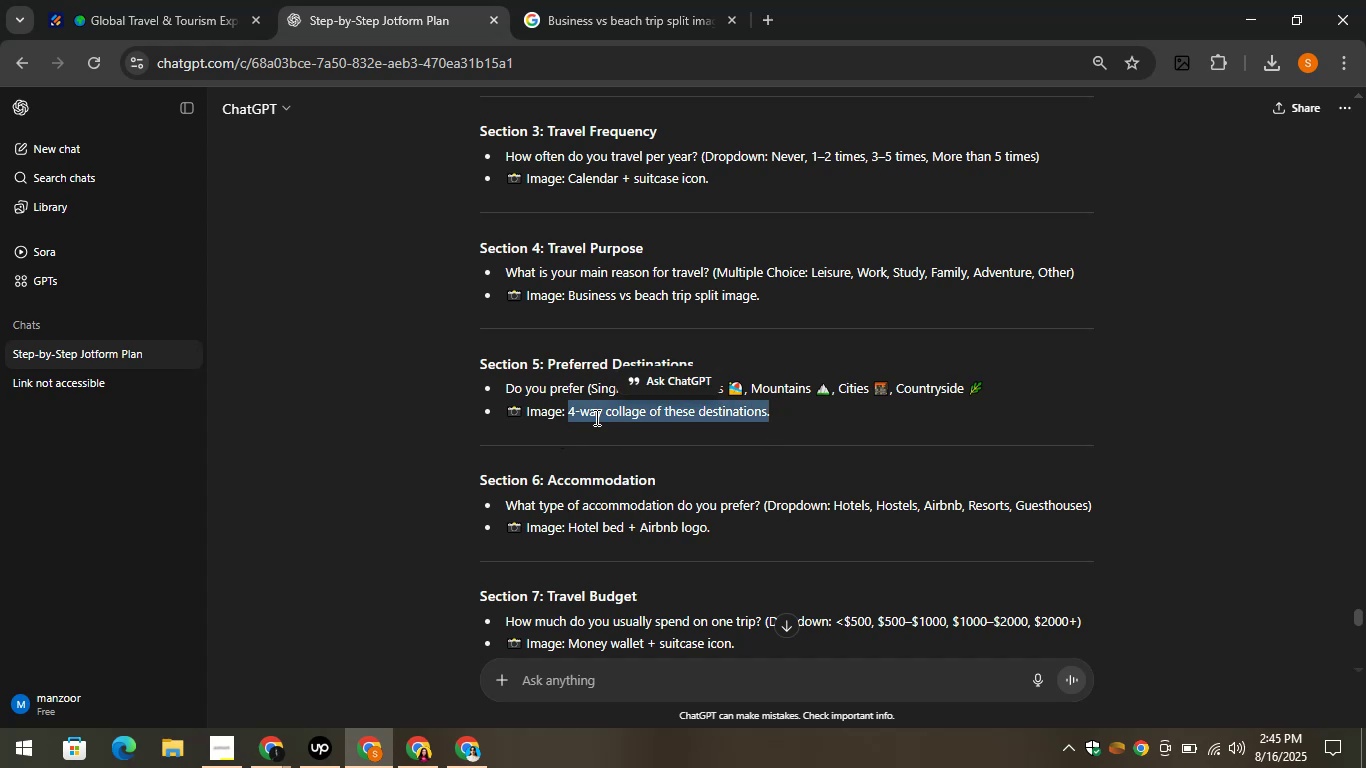 
key(Control+C)
 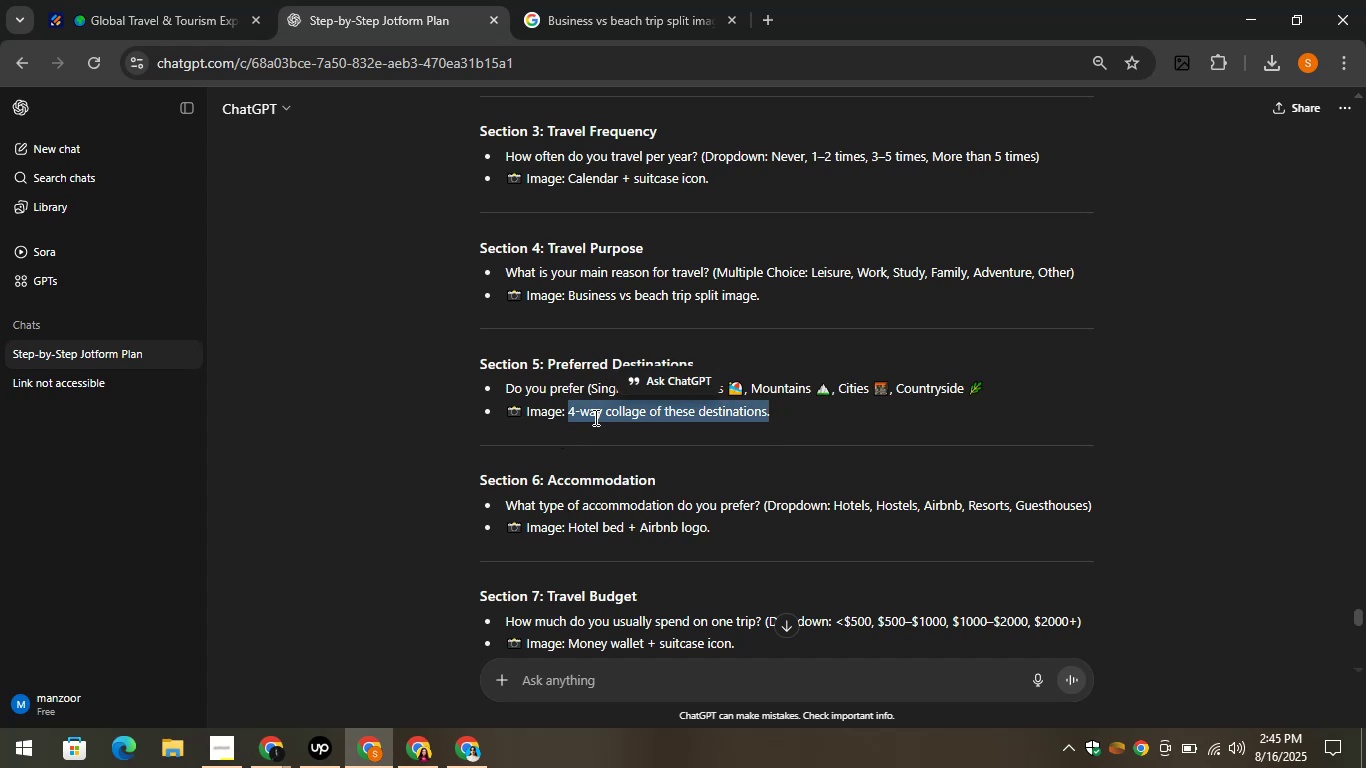 
key(Control+C)
 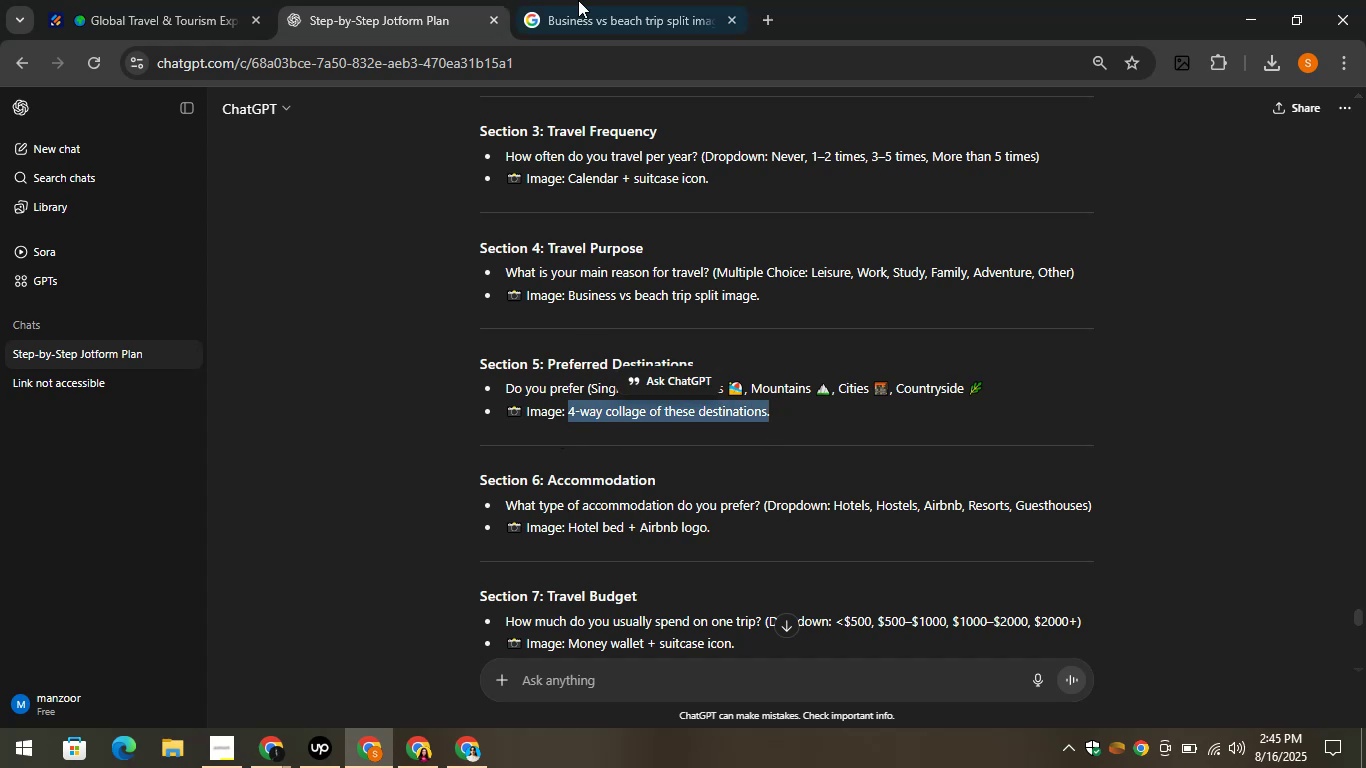 
left_click([603, 0])
 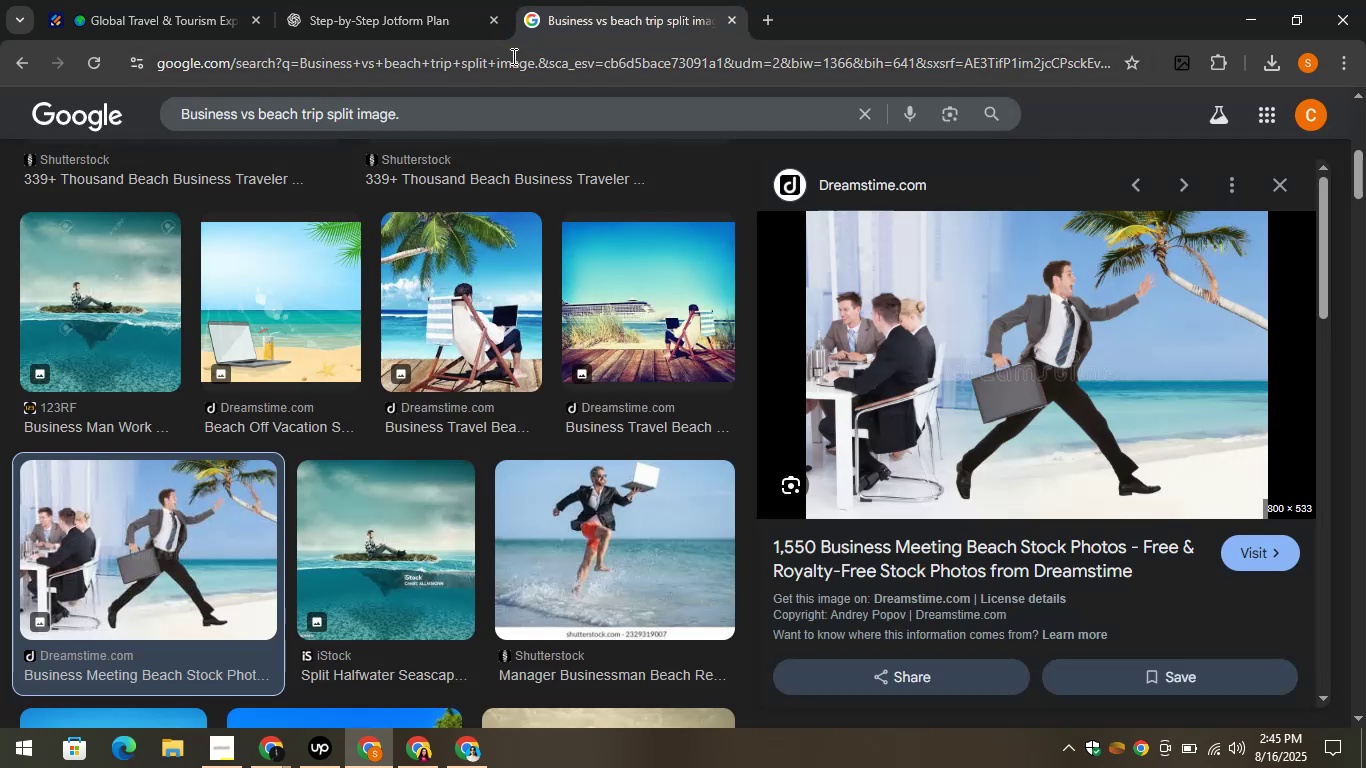 
left_click([468, 120])
 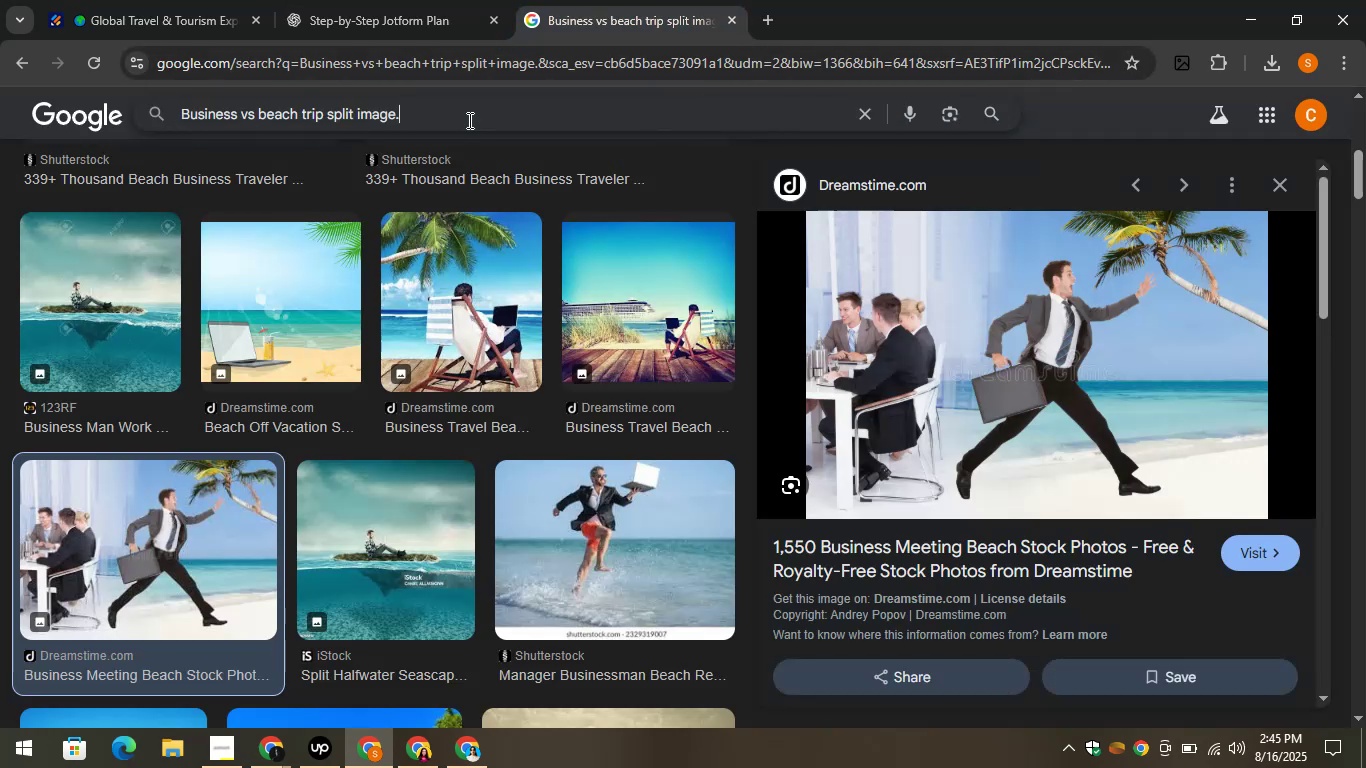 
key(Control+A)
 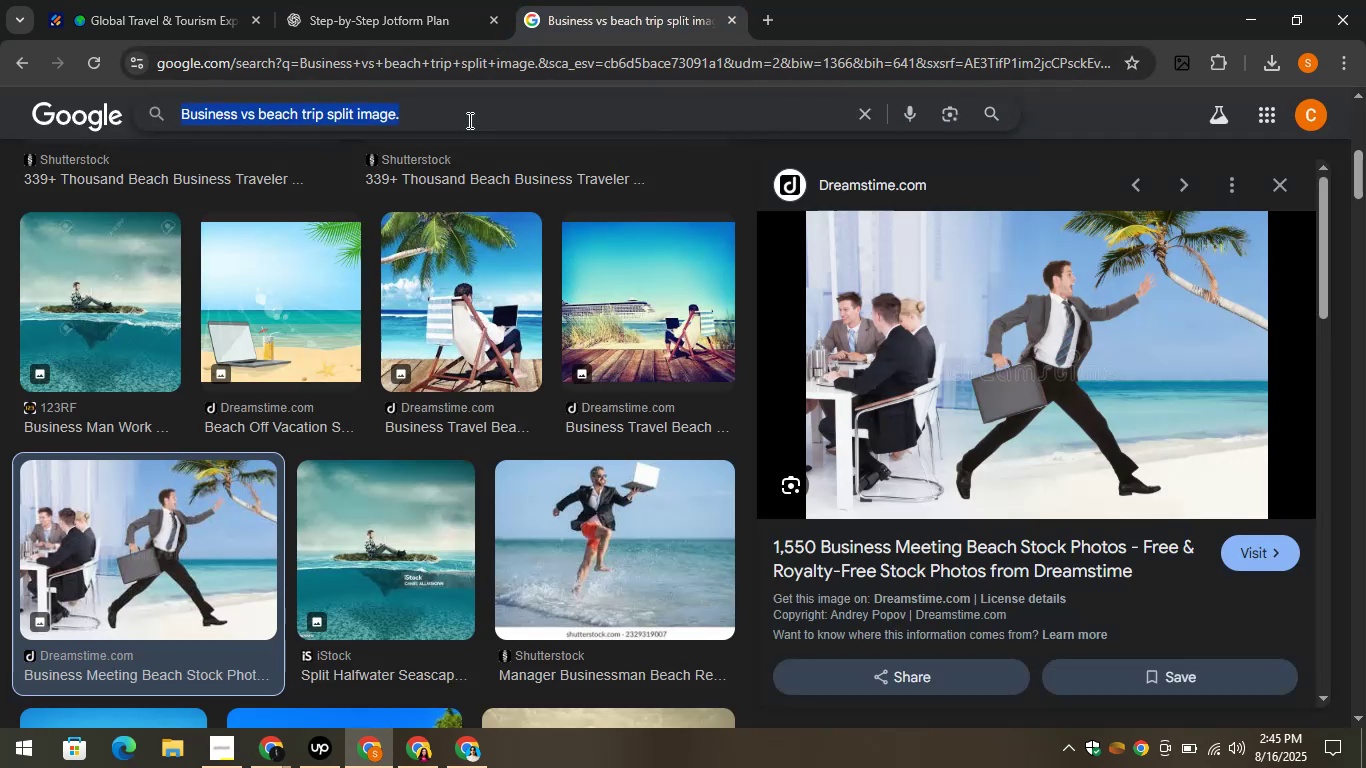 
key(Control+V)
 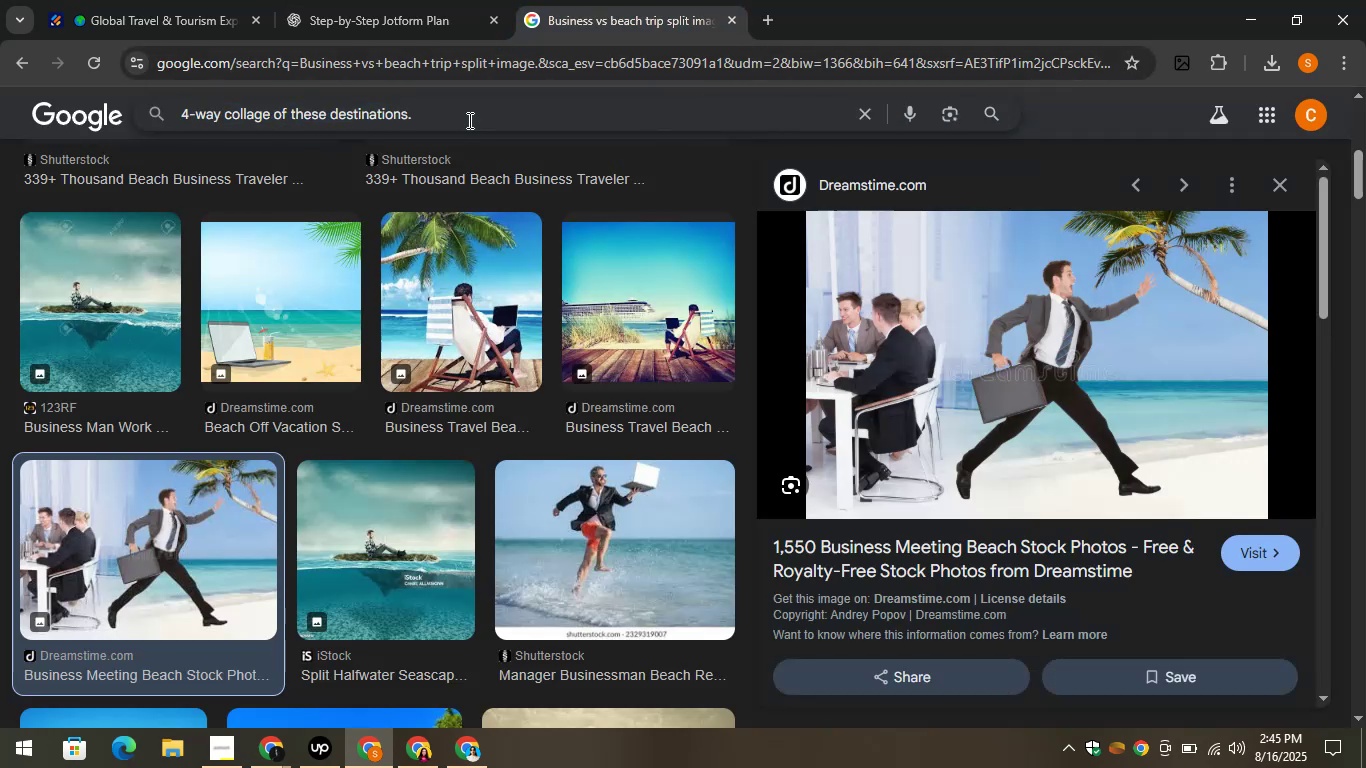 
key(Enter)
 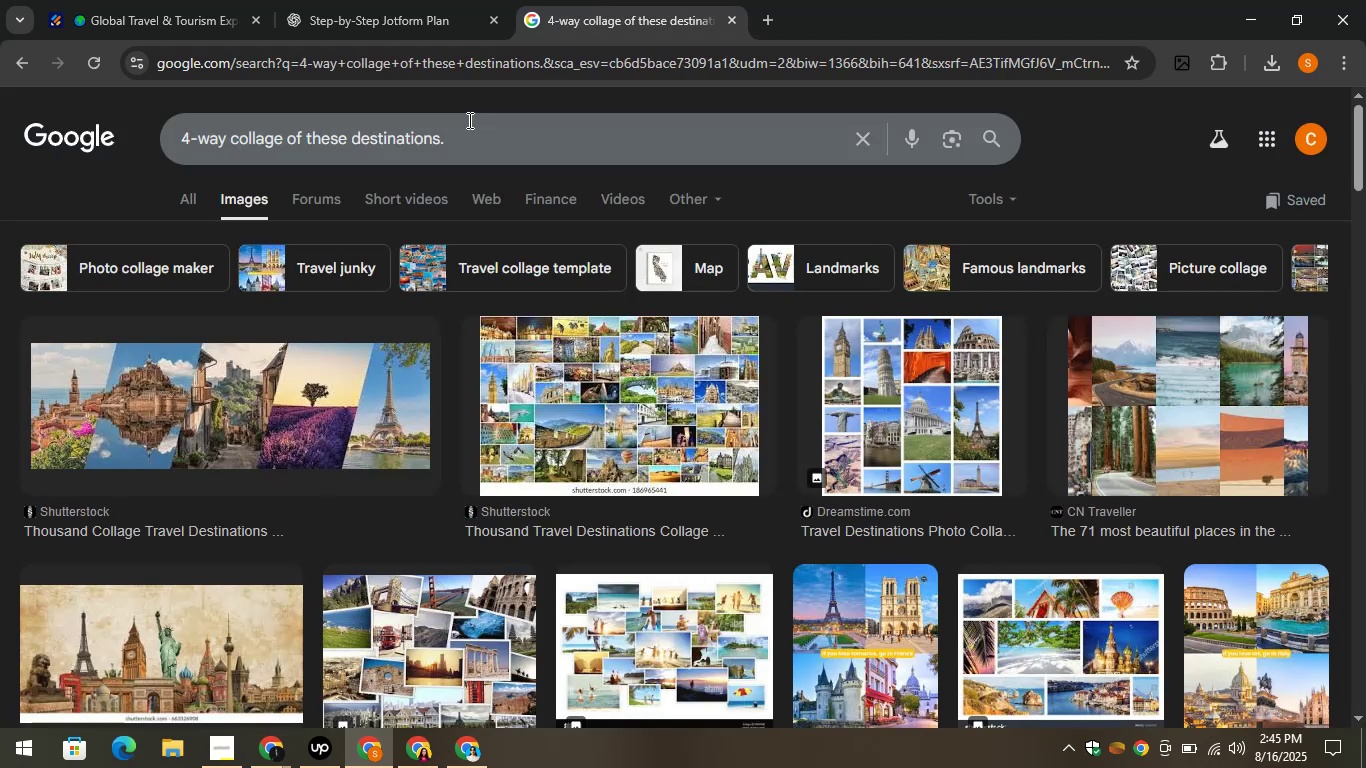 
wait(11.22)
 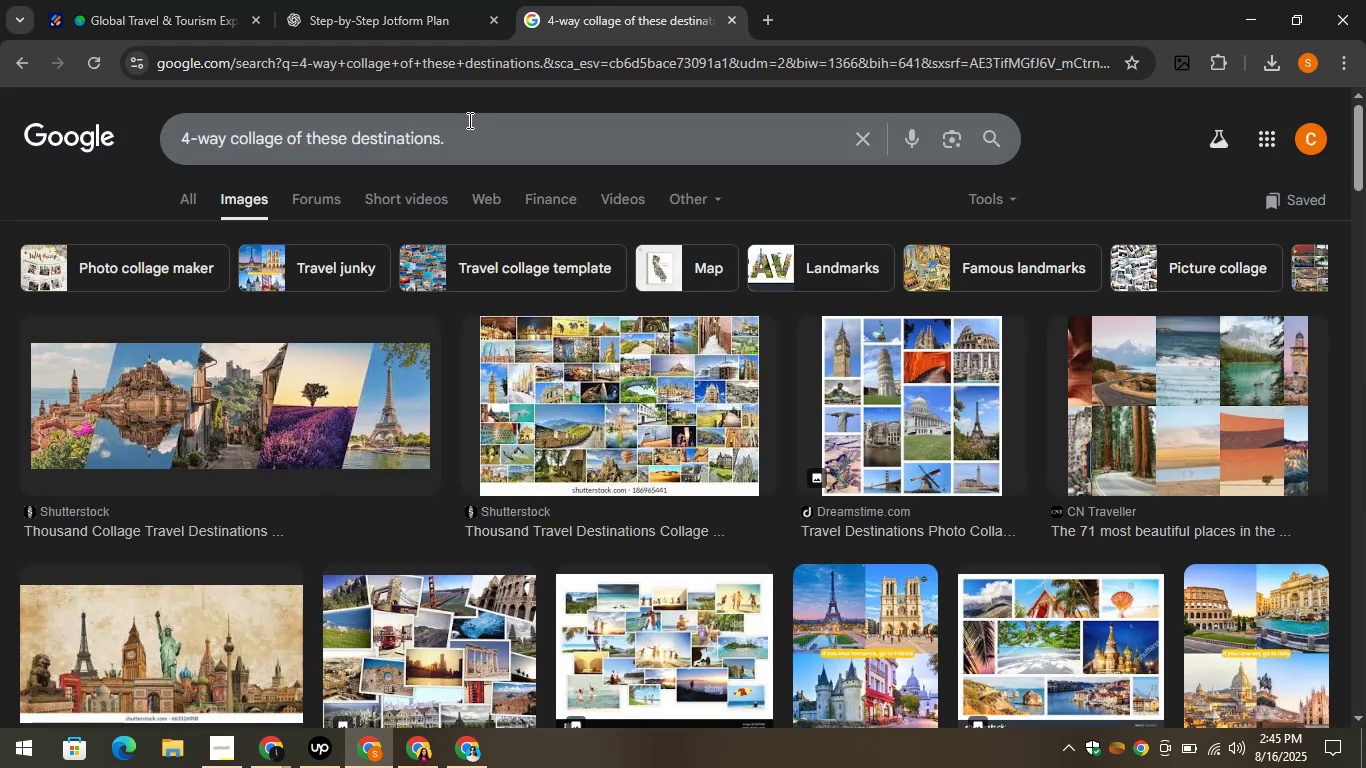 
left_click([132, 418])
 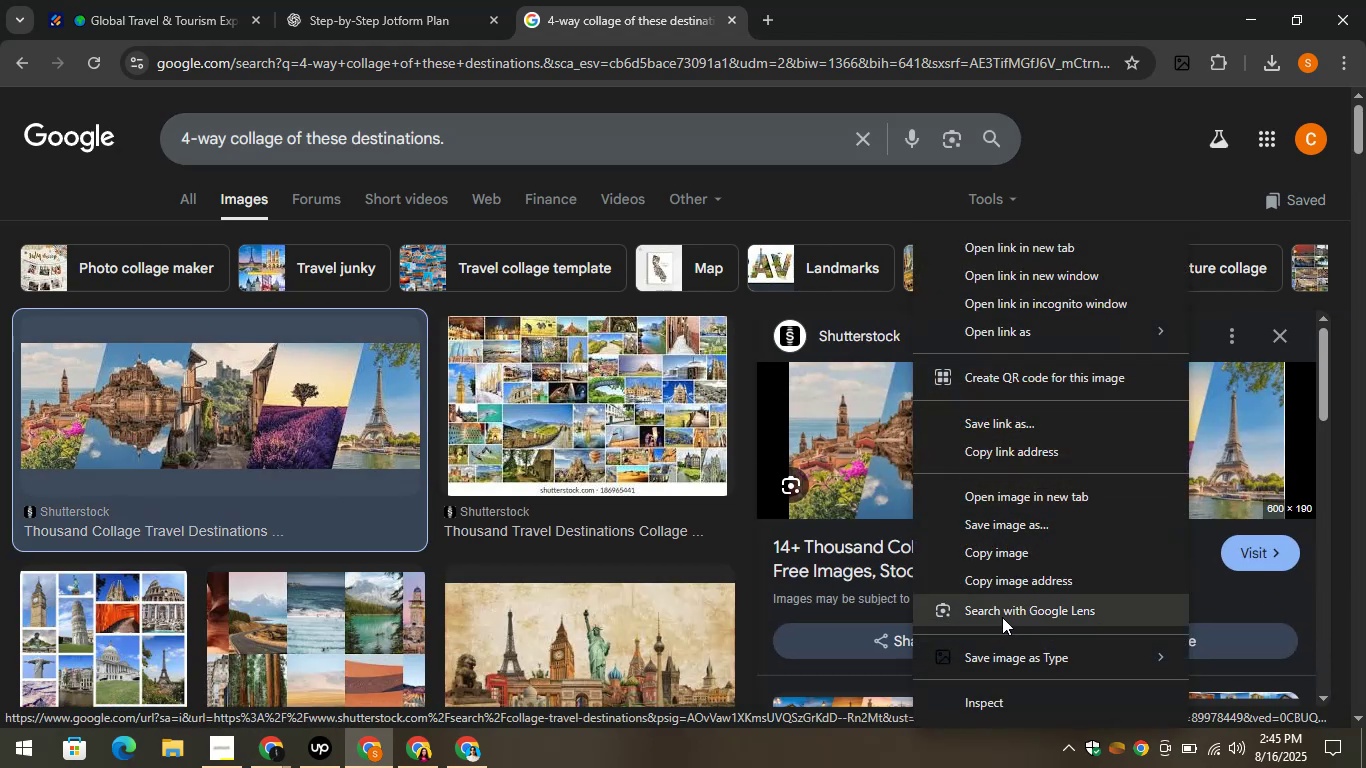 
left_click([457, 133])
 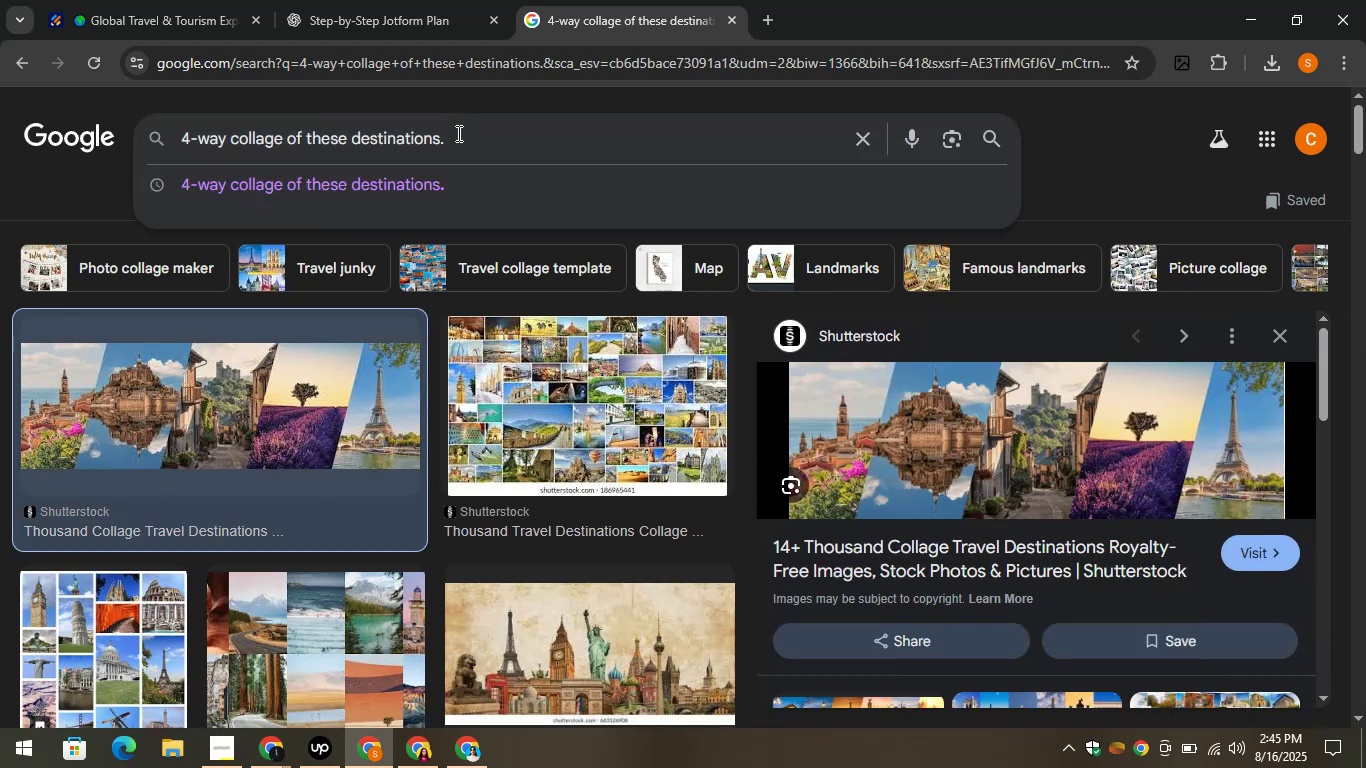 
key(Space)
 